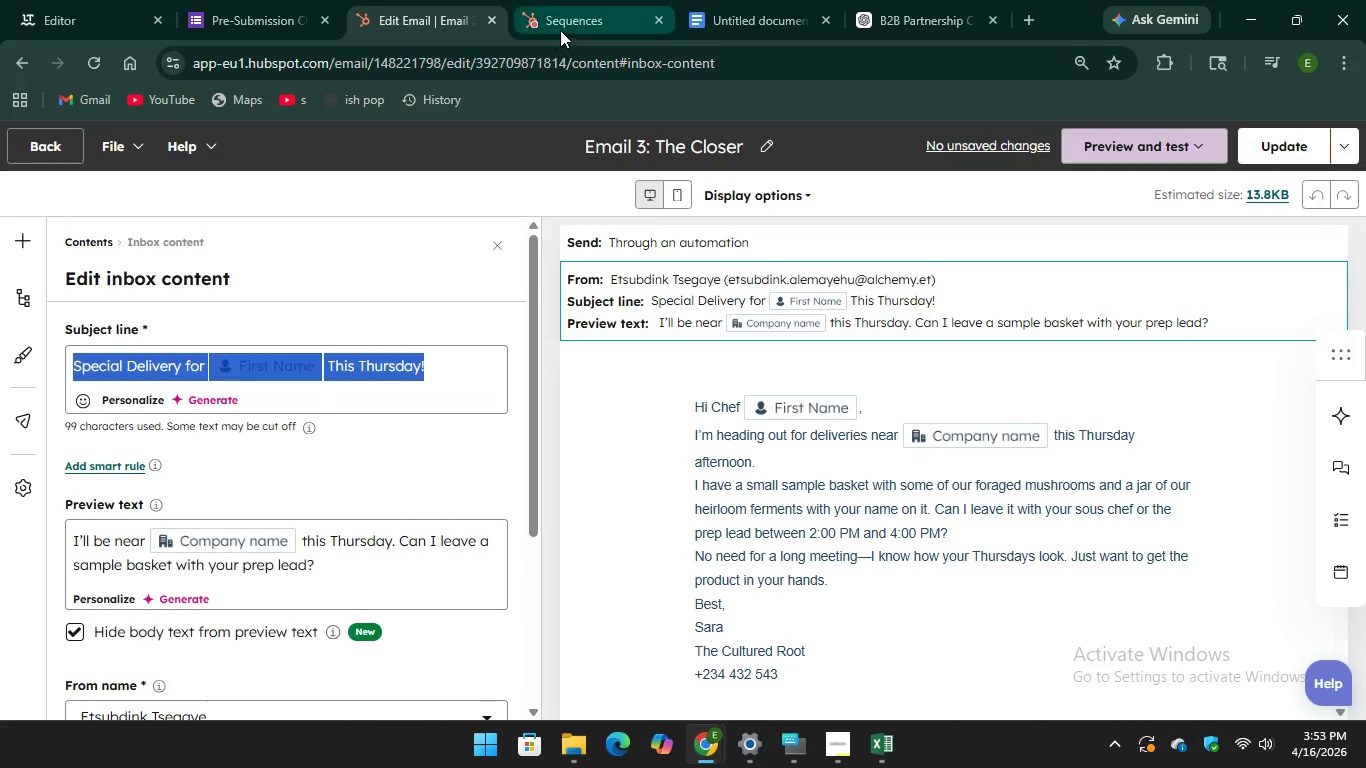 
left_click([567, 21])
 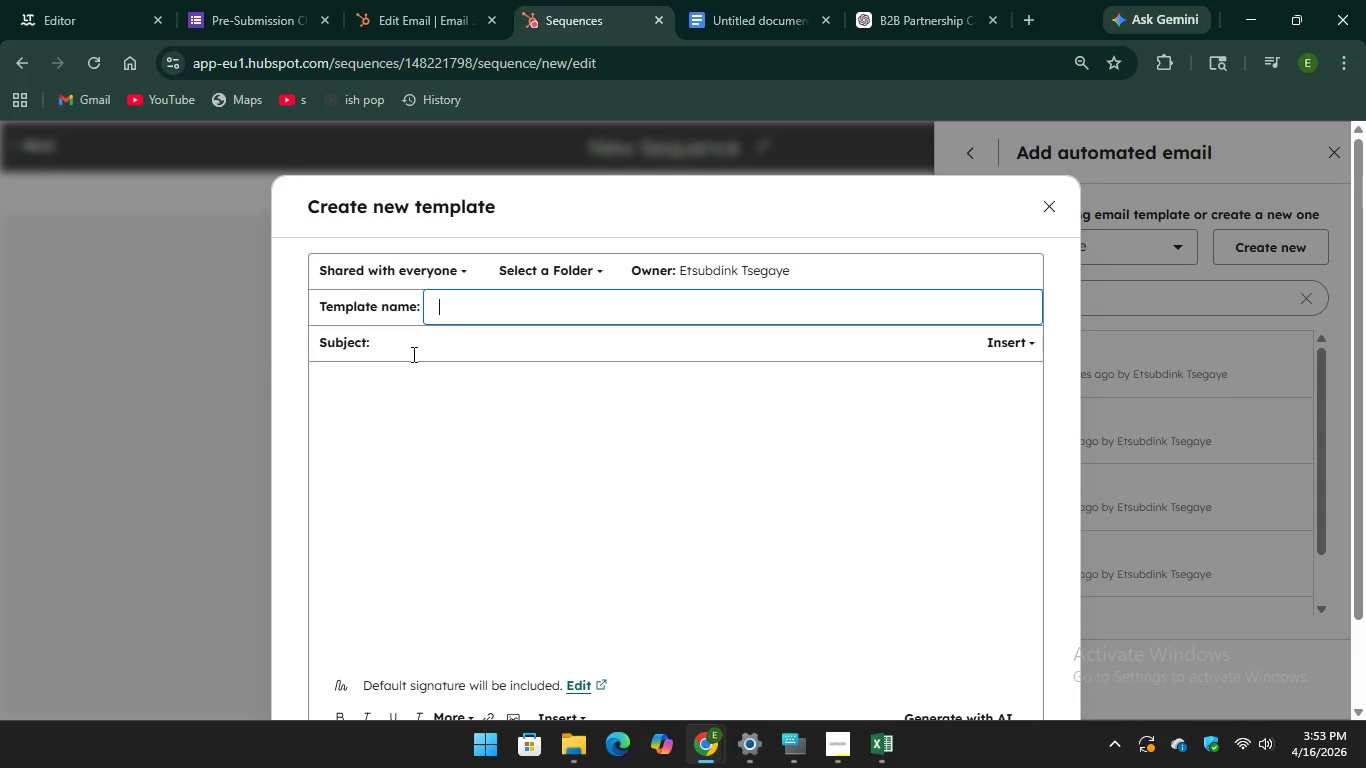 
right_click([411, 354])
 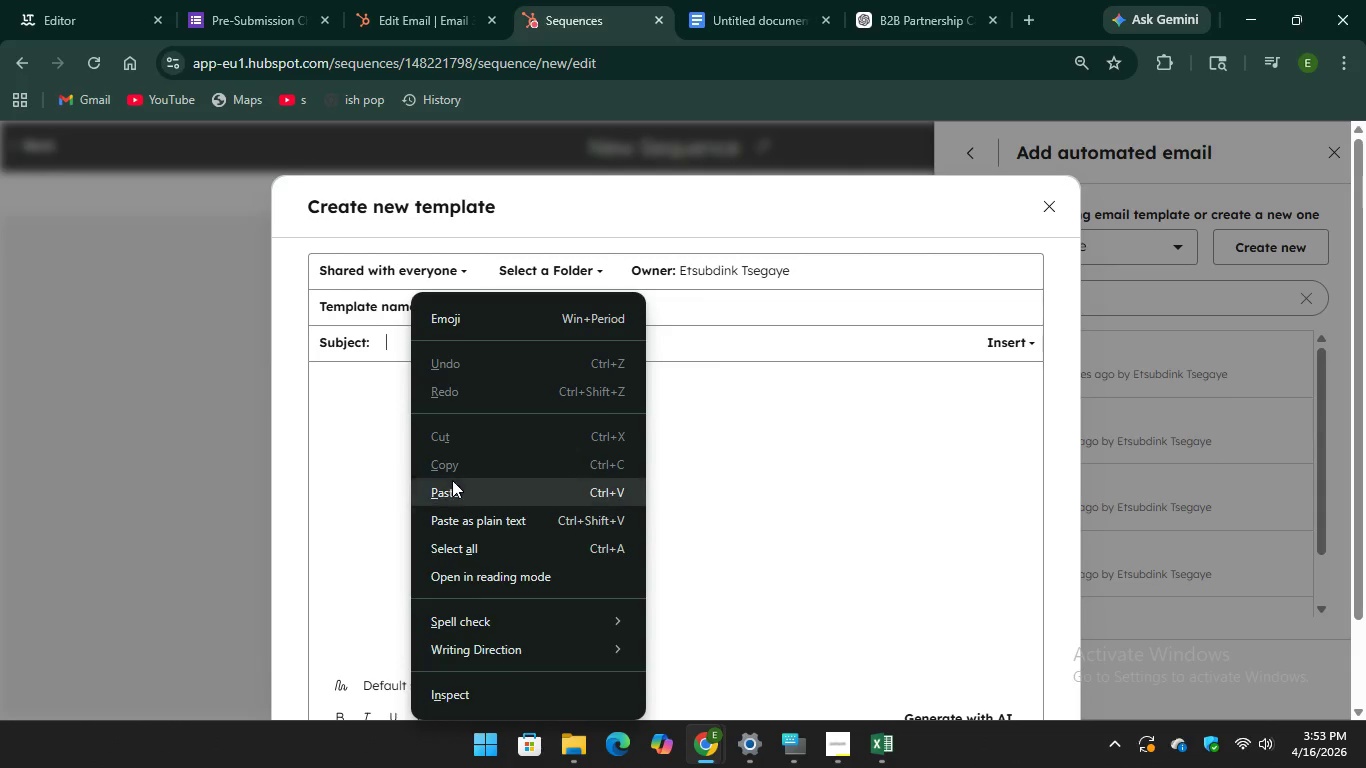 
left_click([452, 495])
 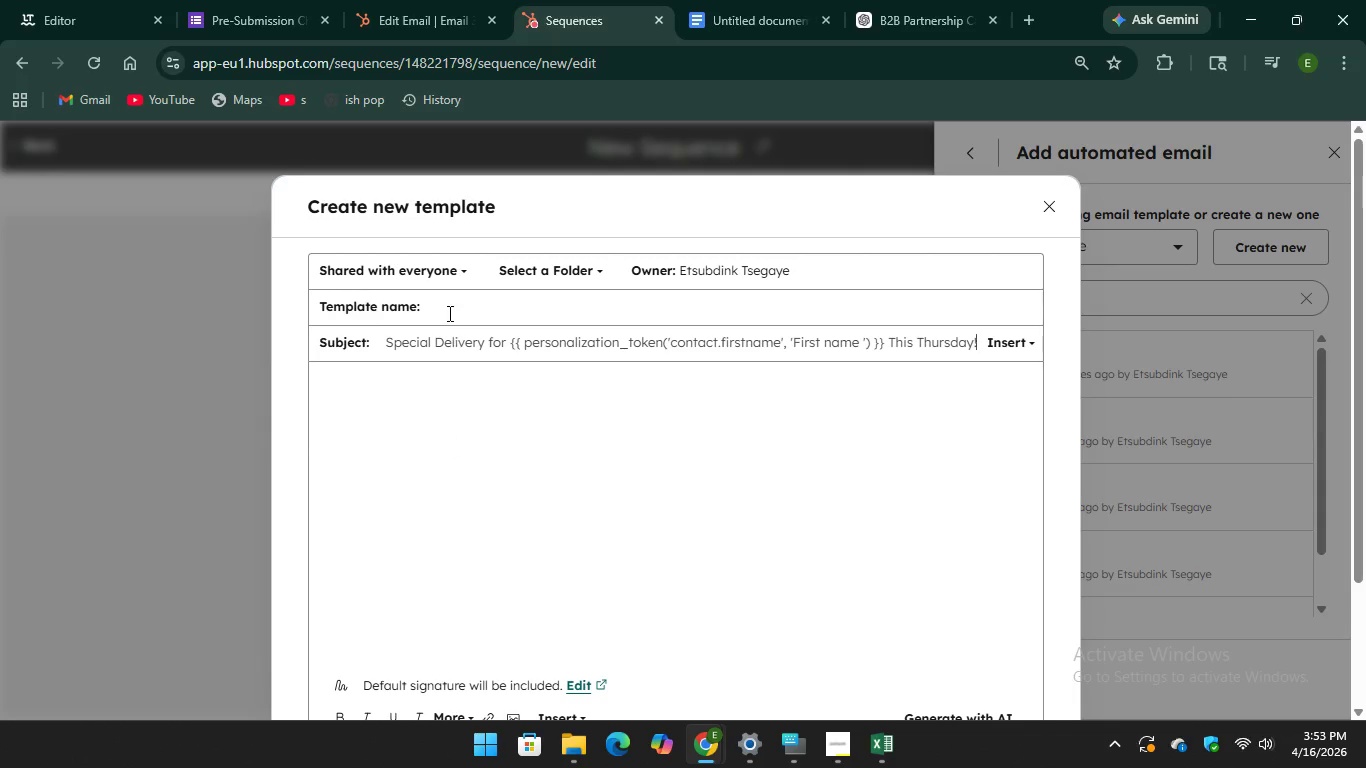 
left_click([447, 313])
 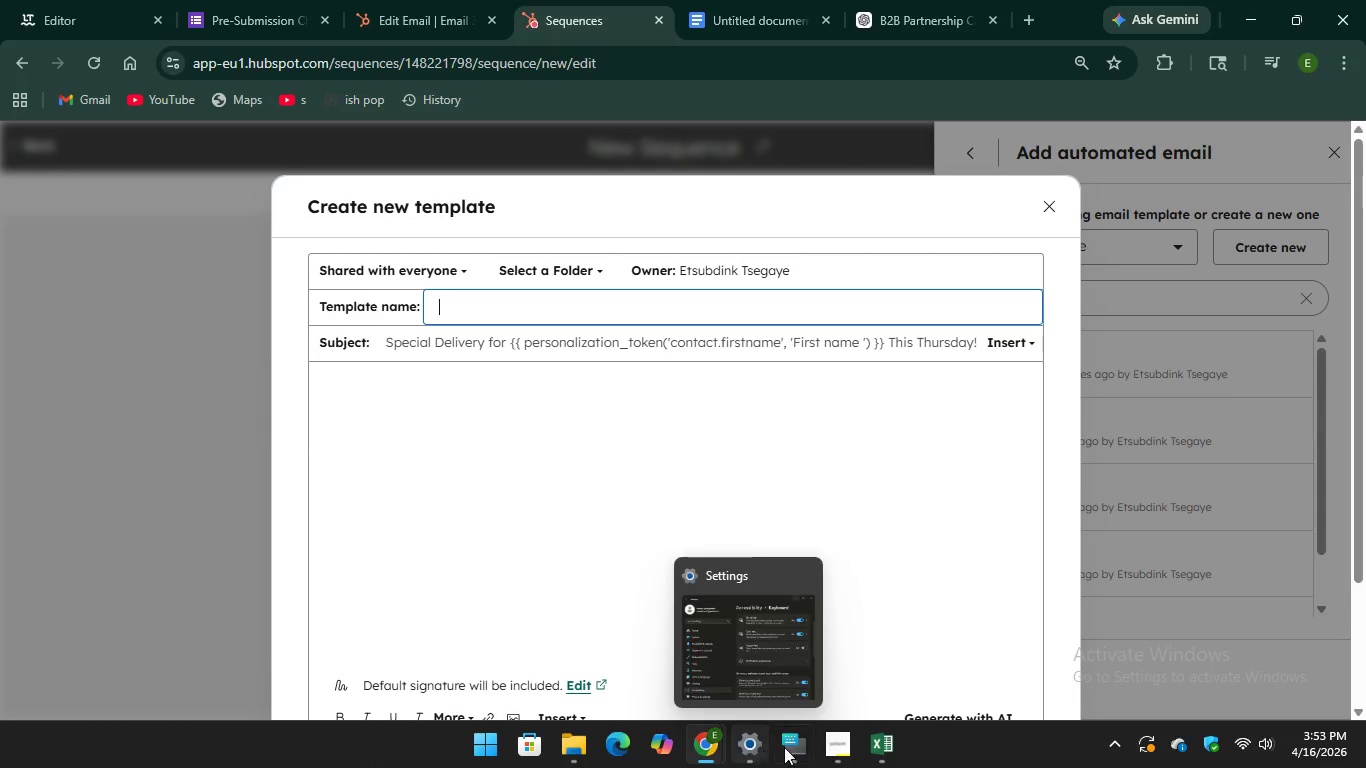 
left_click([790, 745])
 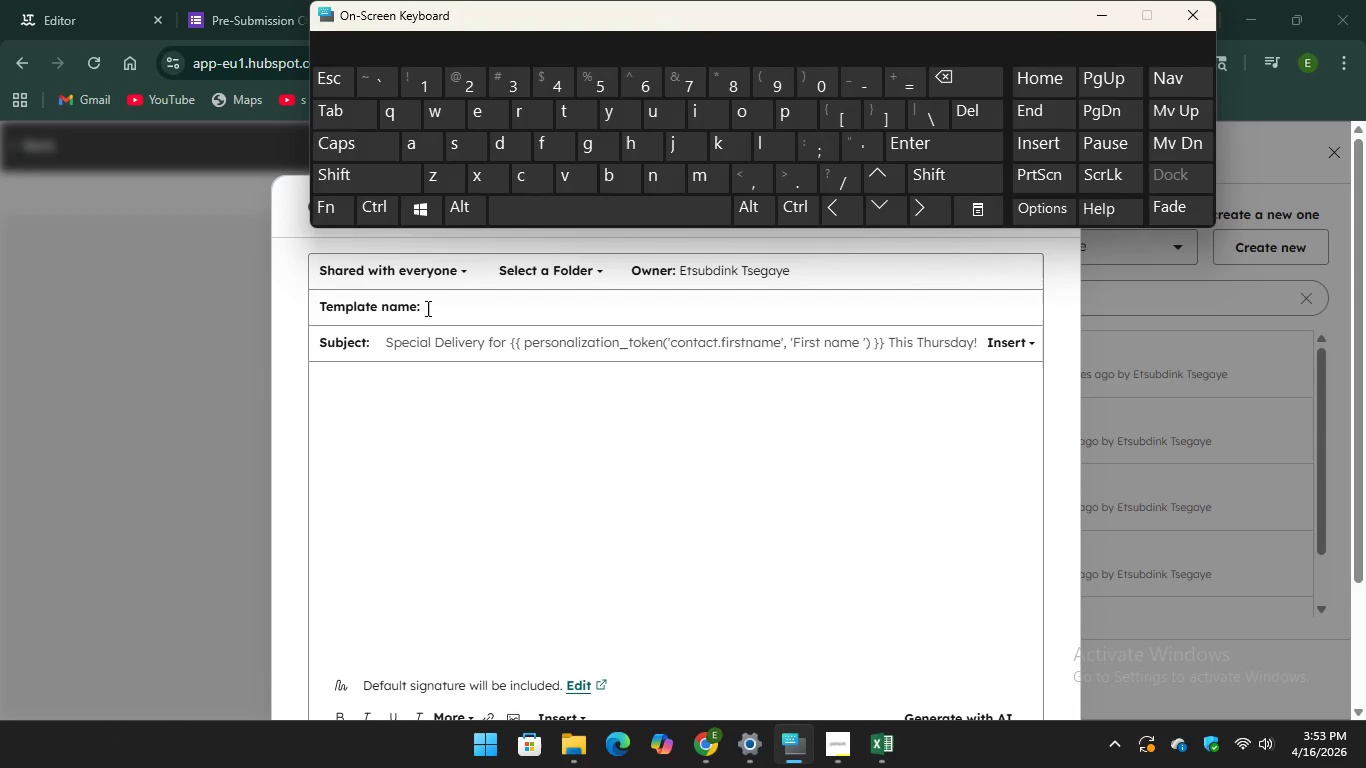 
left_click([439, 303])
 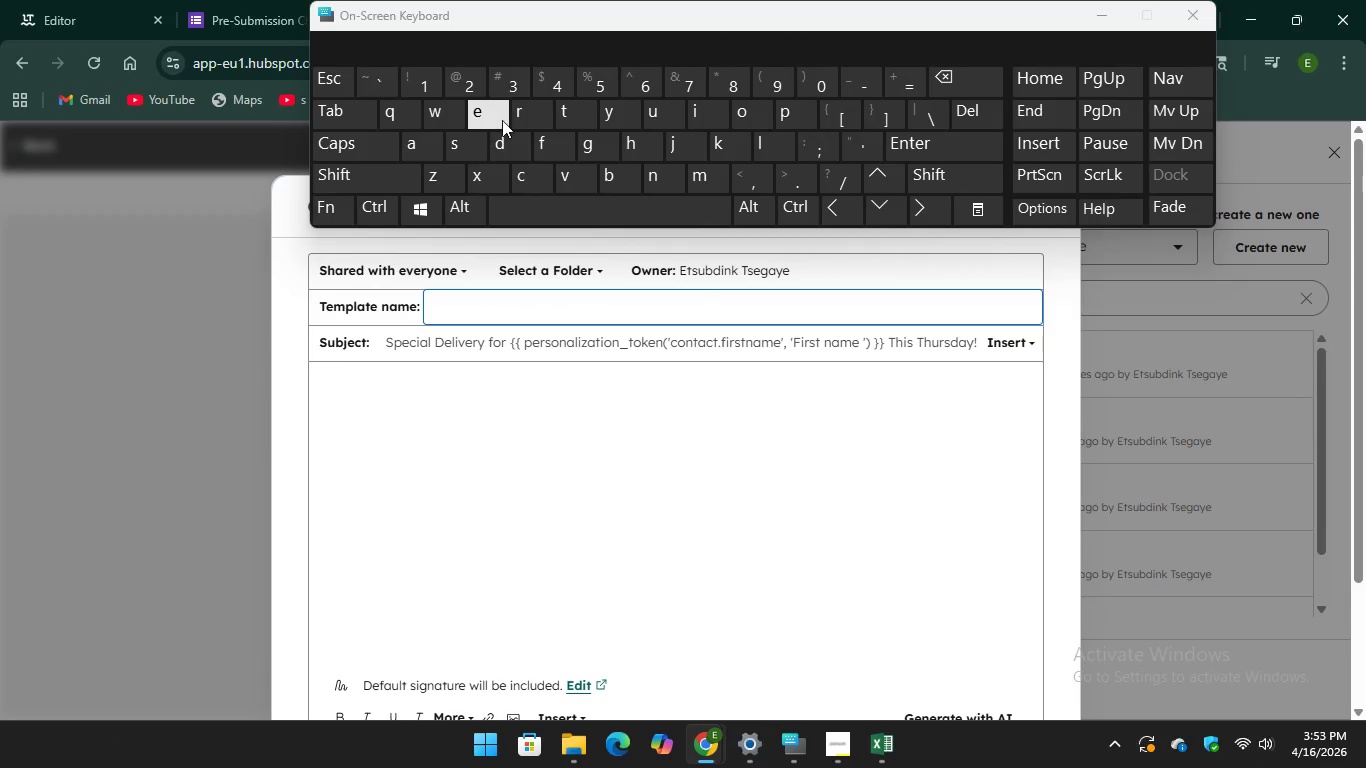 
key(E)
 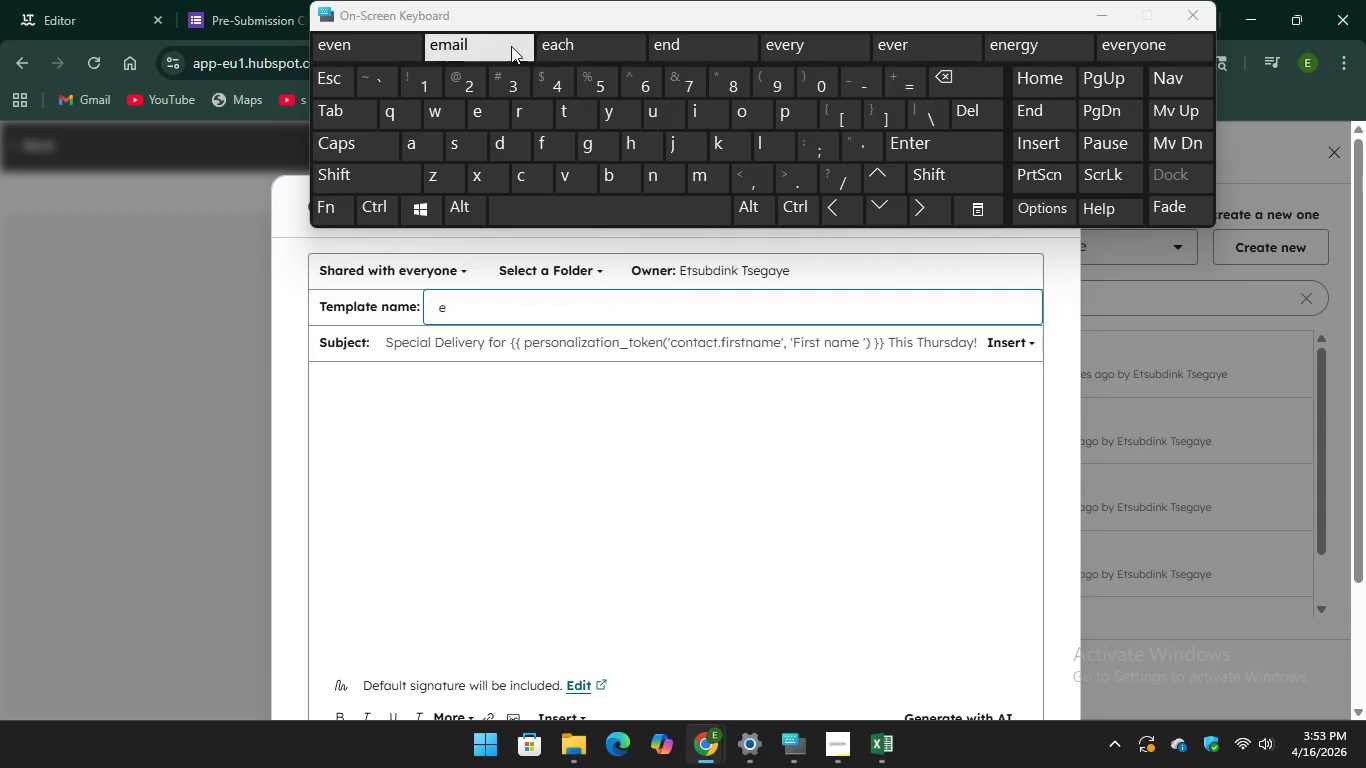 
key(Unknown)
 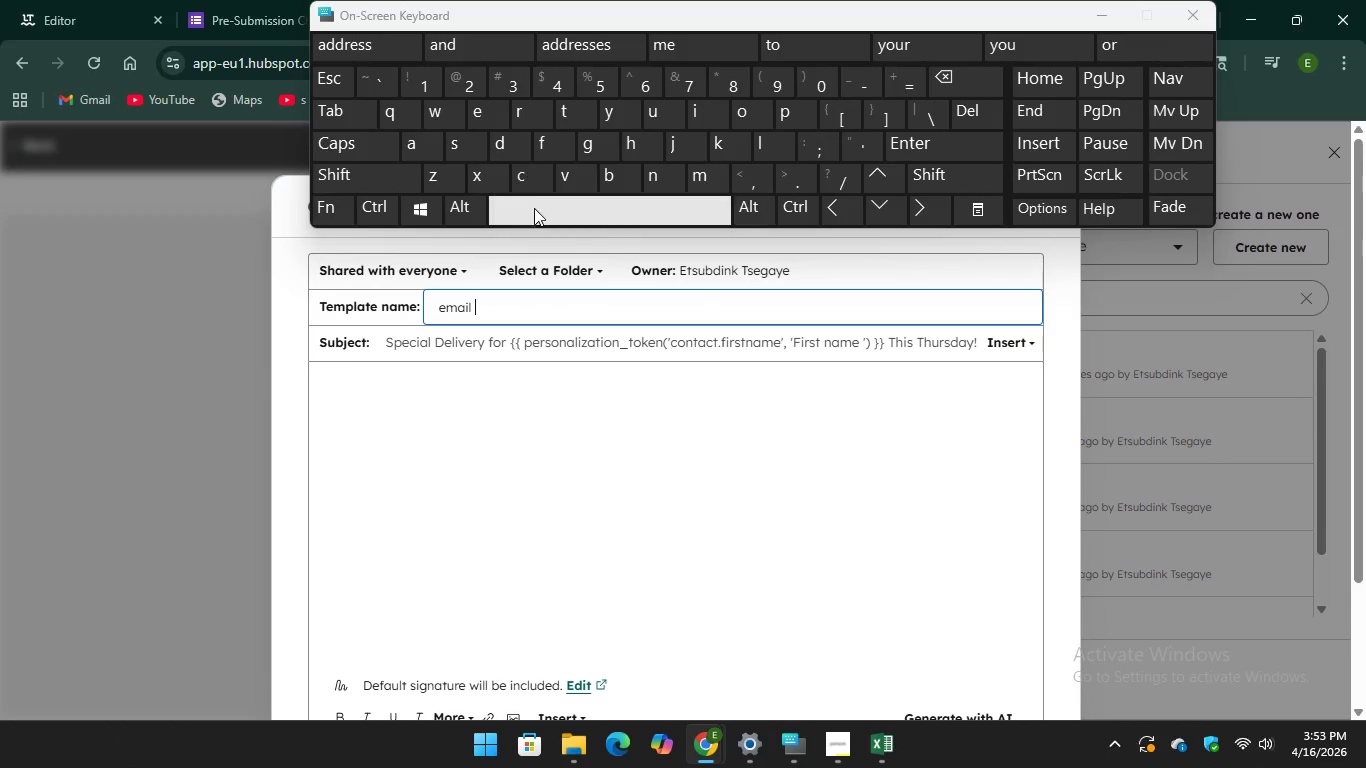 
key(Unknown)
 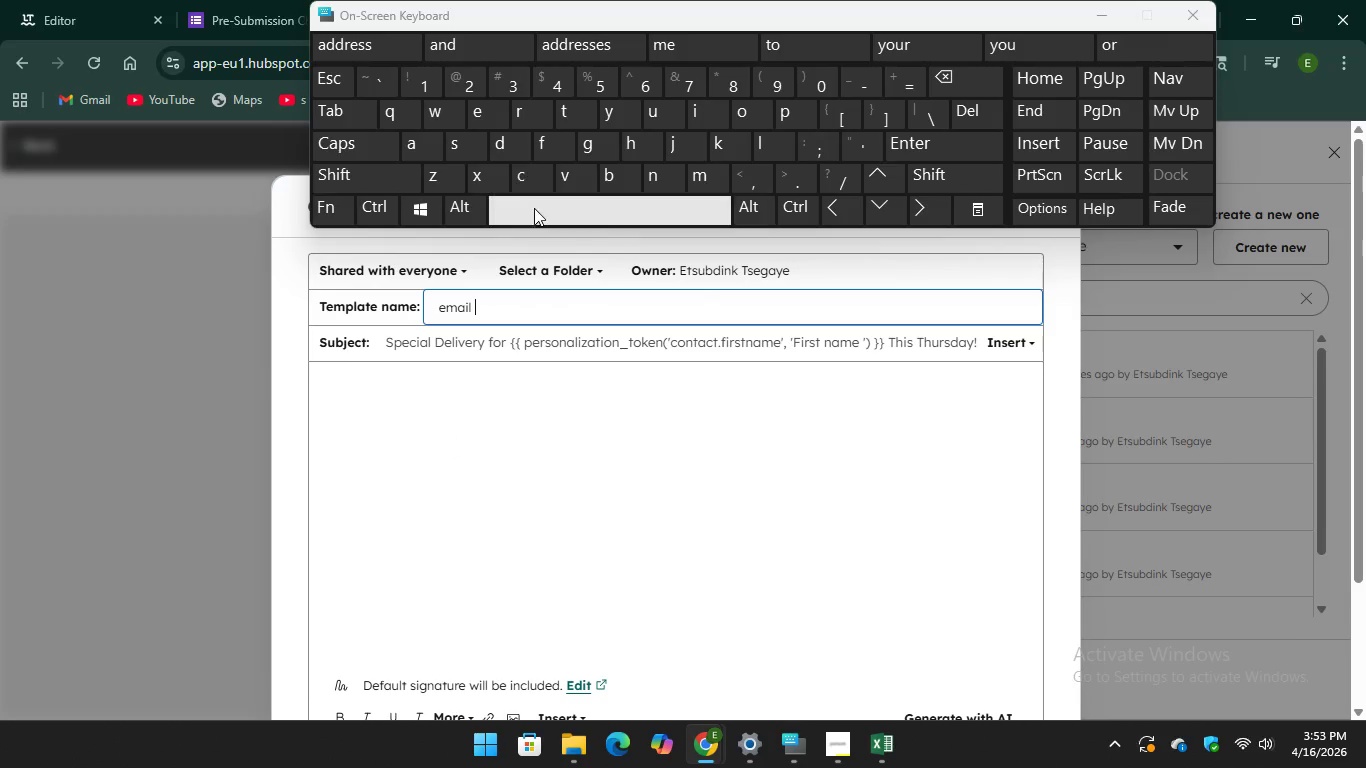 
key(Unknown)
 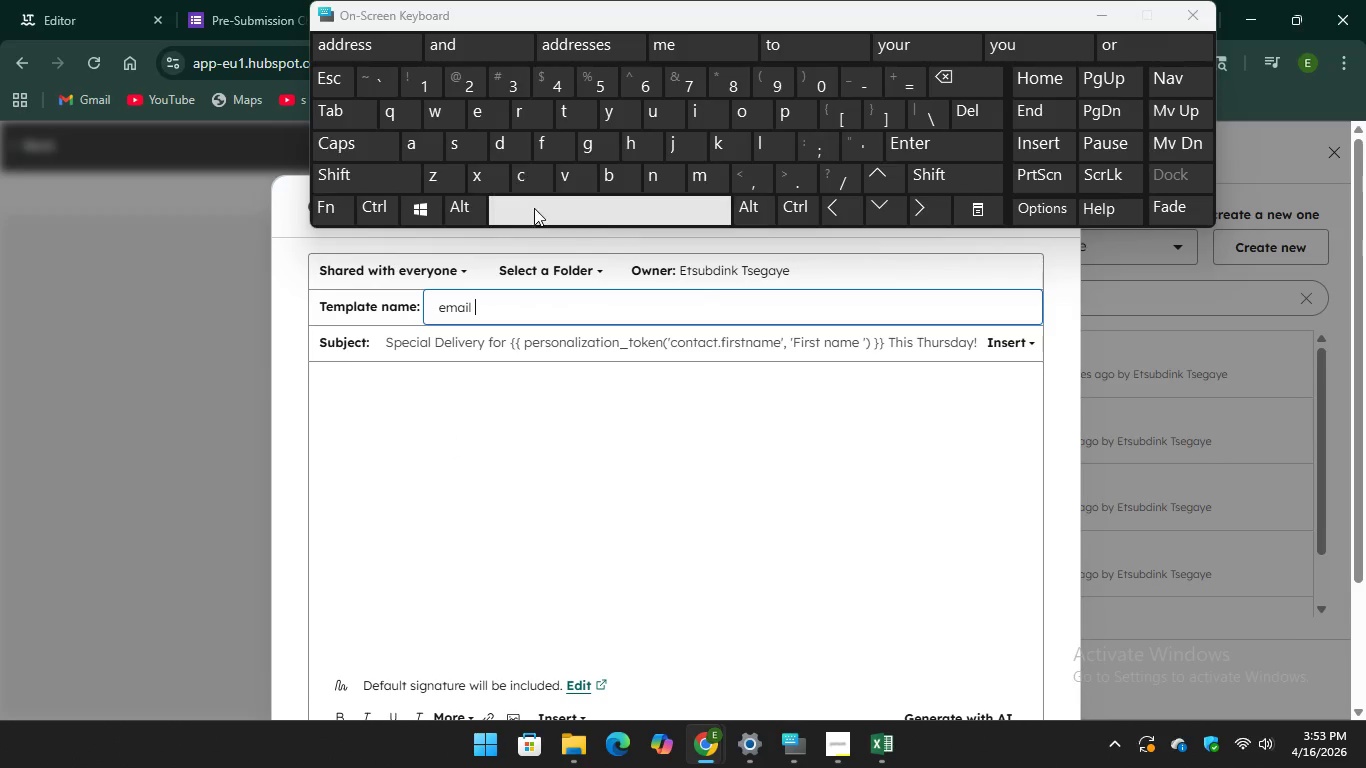 
key(Unknown)
 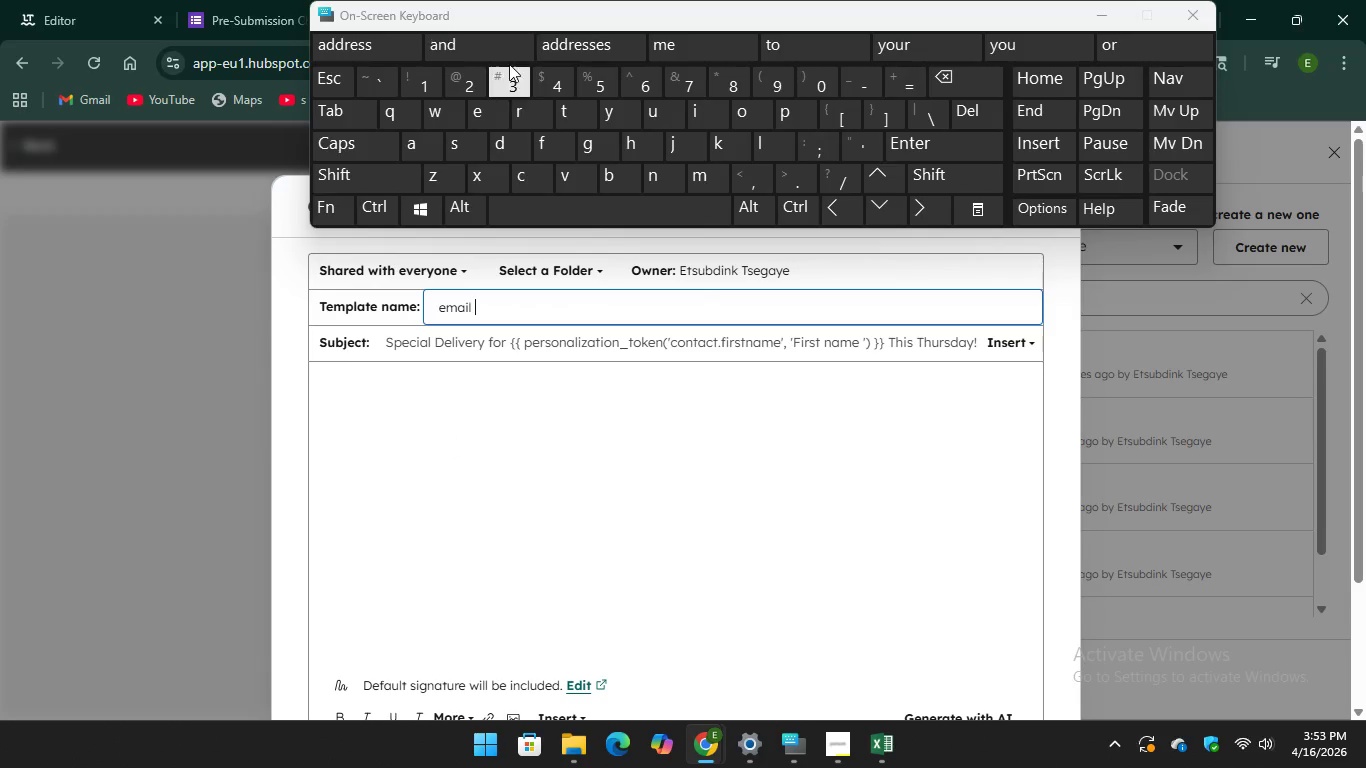 
key(Unknown)
 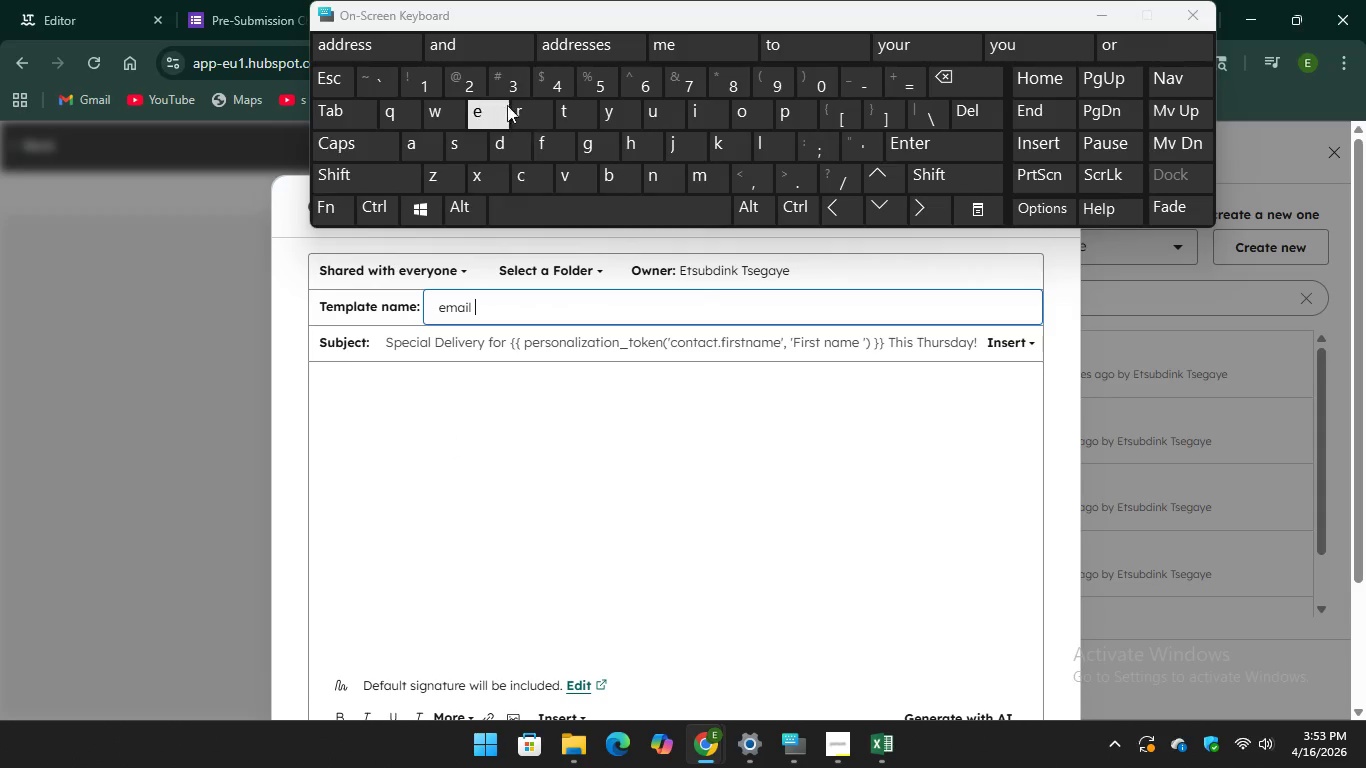 
type(33)
 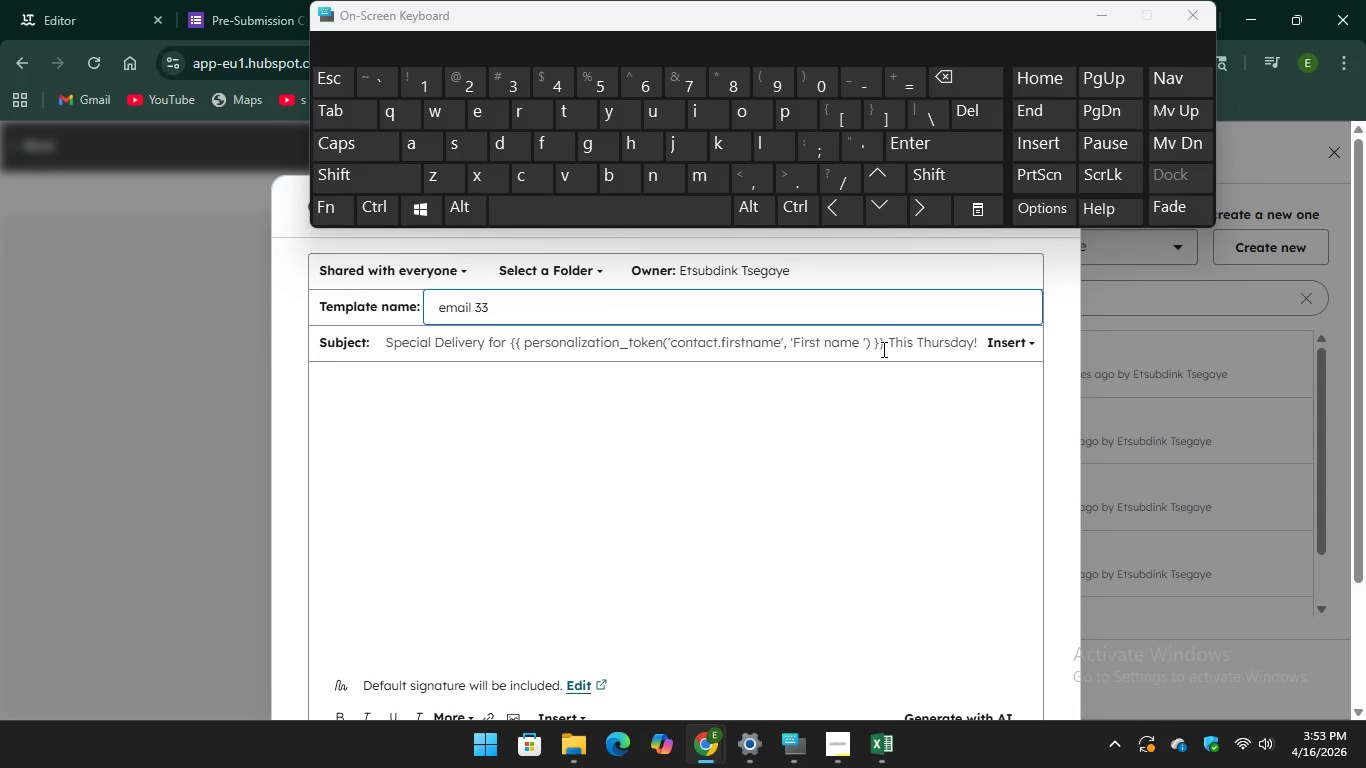 
left_click_drag(start_coordinate=[886, 347], to_coordinate=[508, 342])
 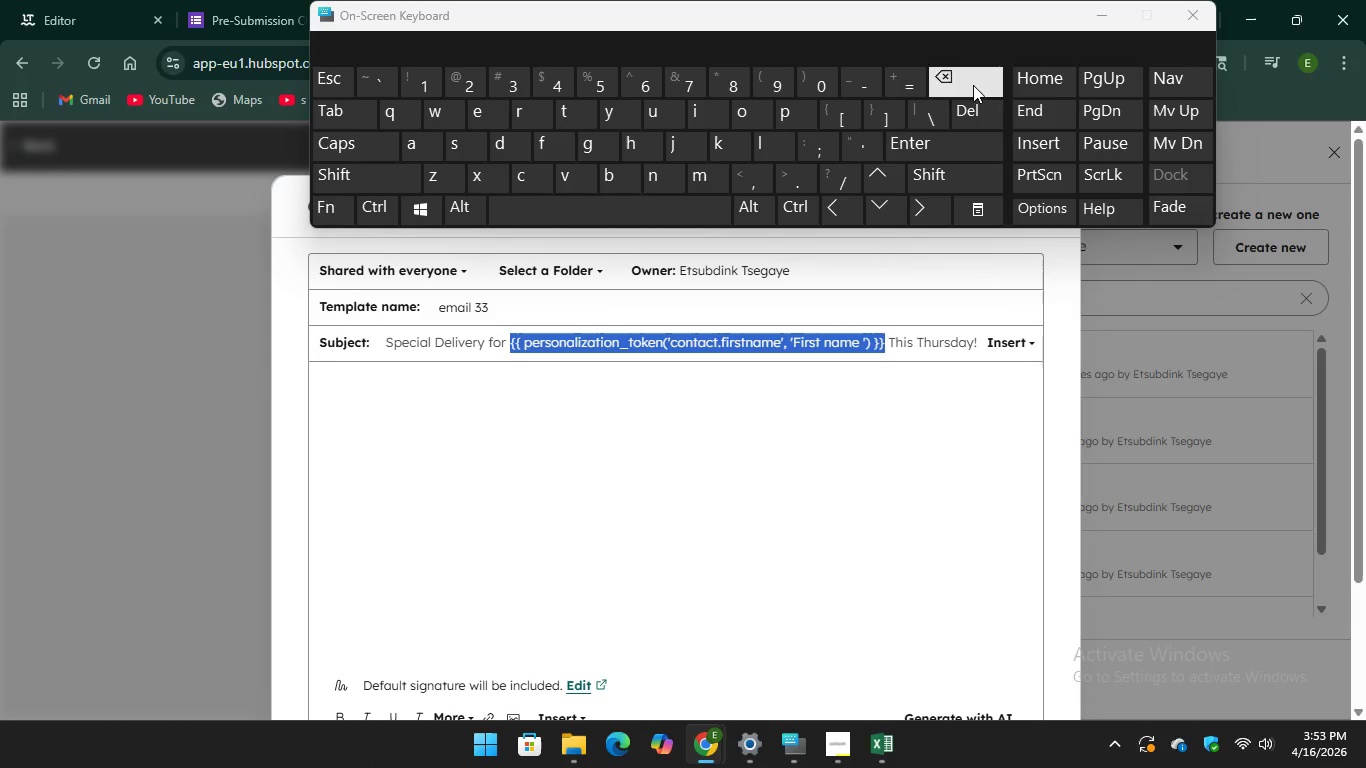 
key(Backspace)
 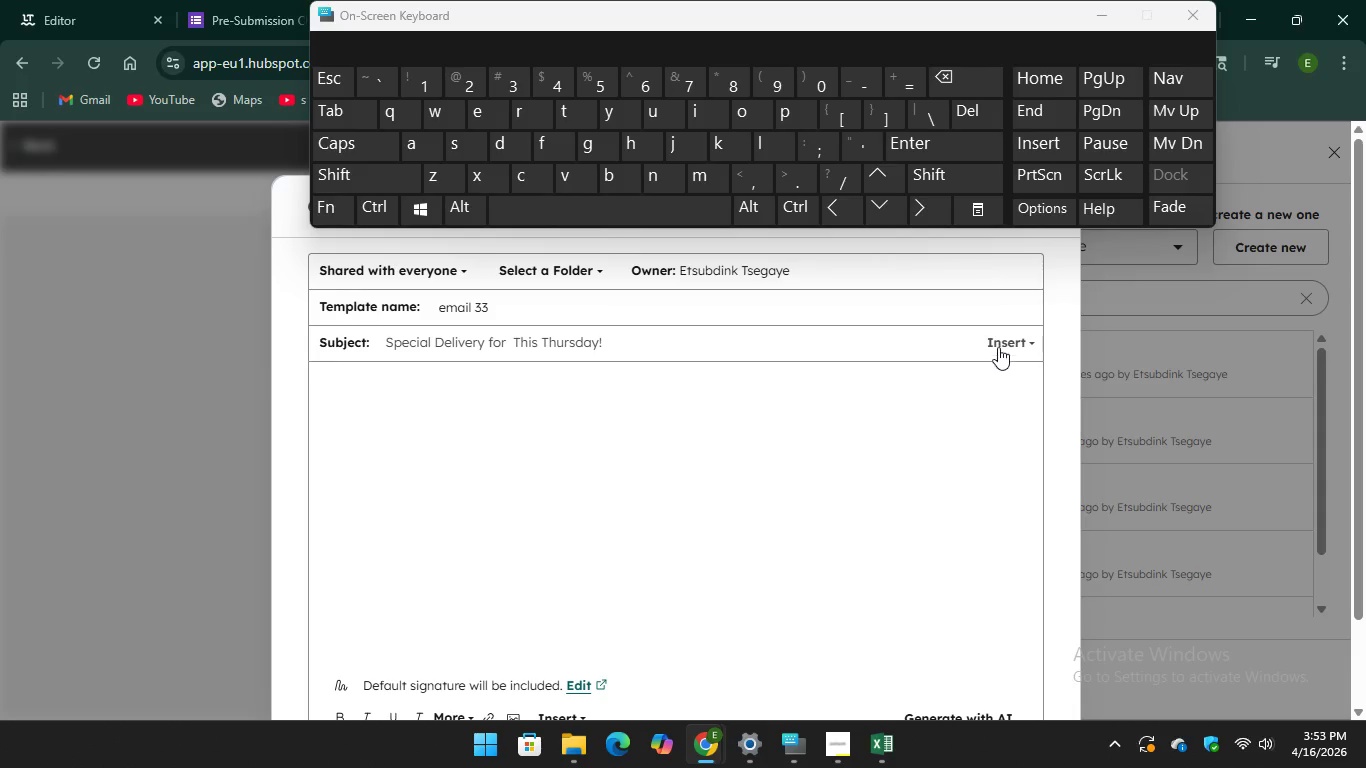 
left_click([1003, 336])
 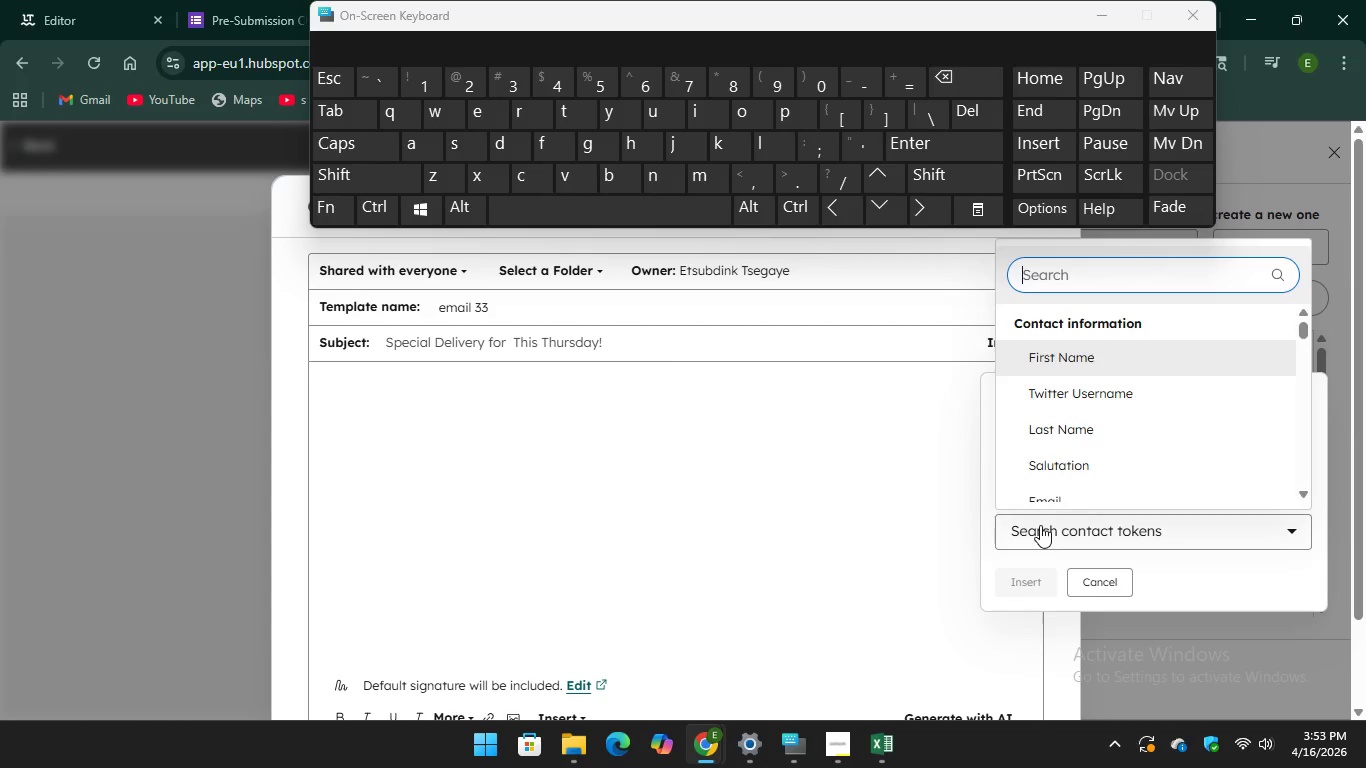 
left_click([1048, 355])
 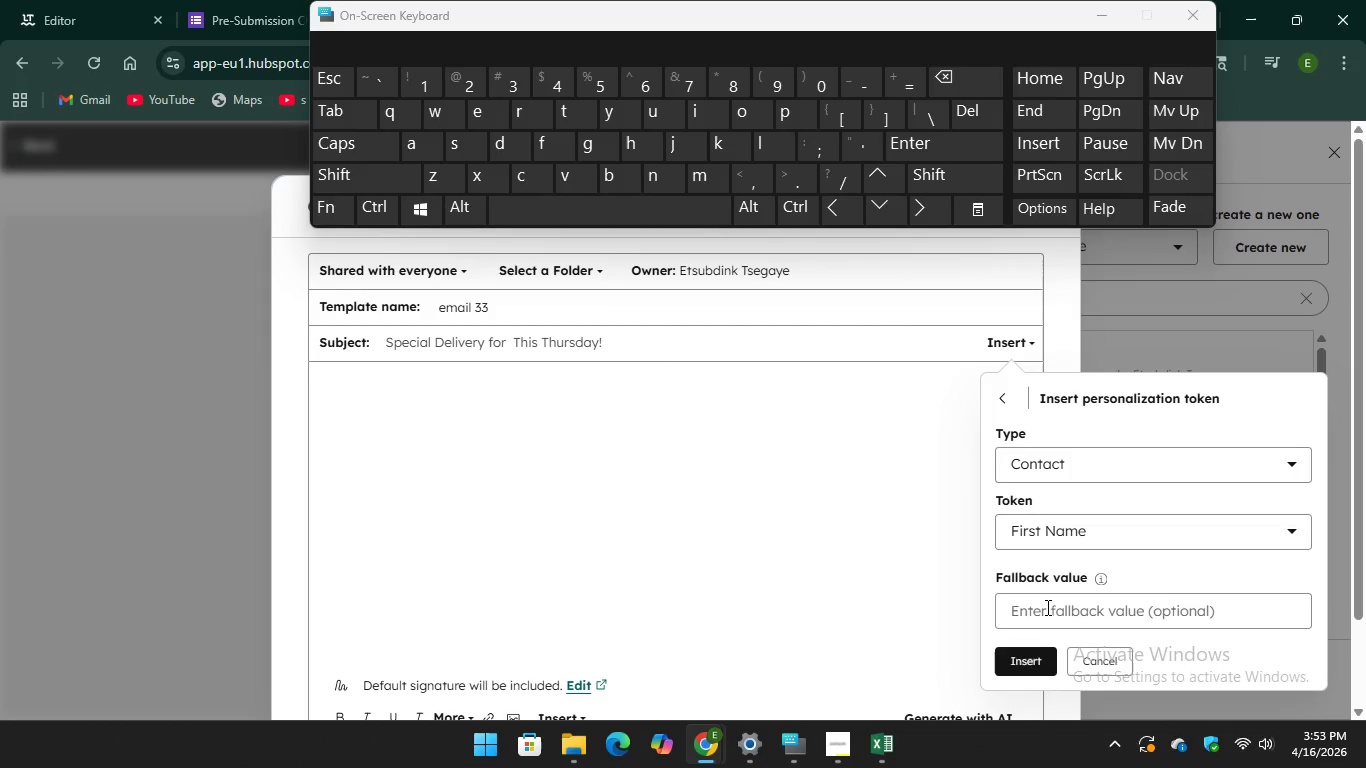 
left_click([1046, 607])
 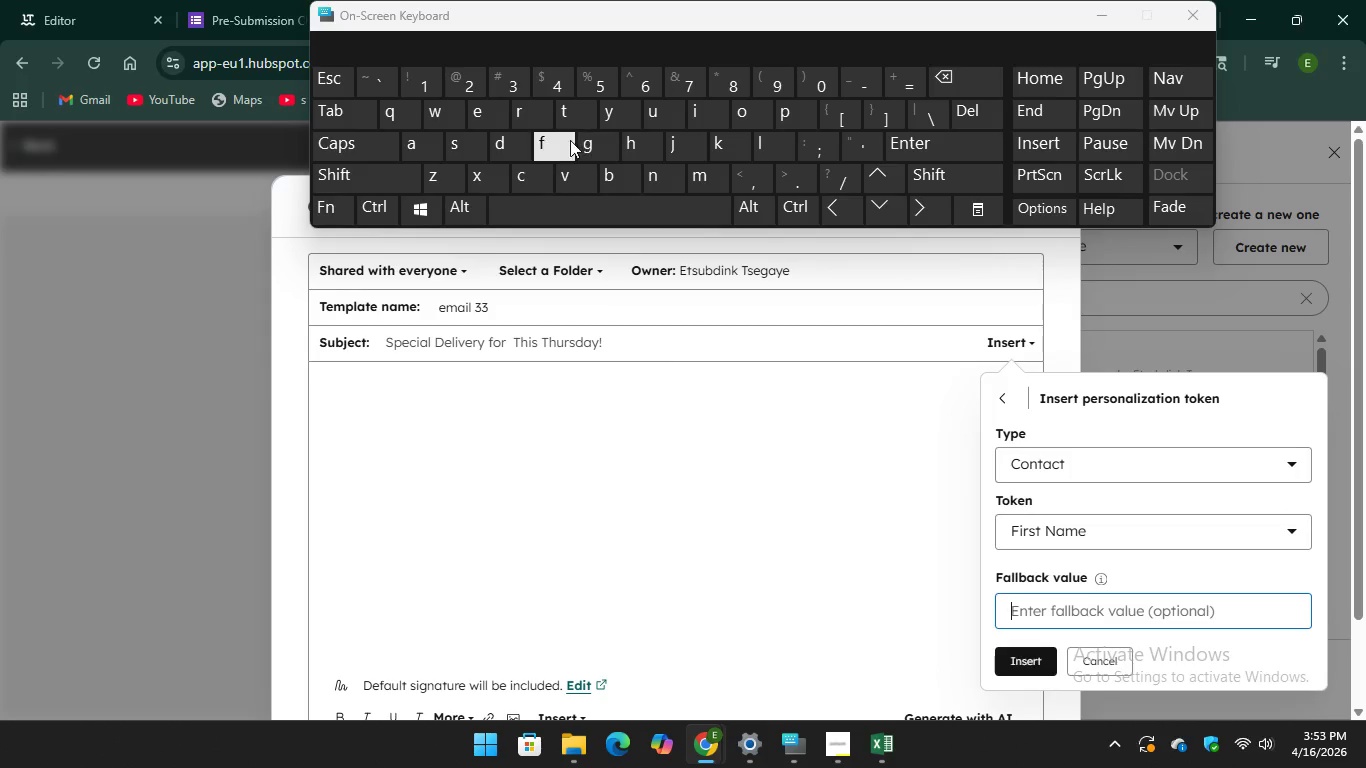 
key(F)
 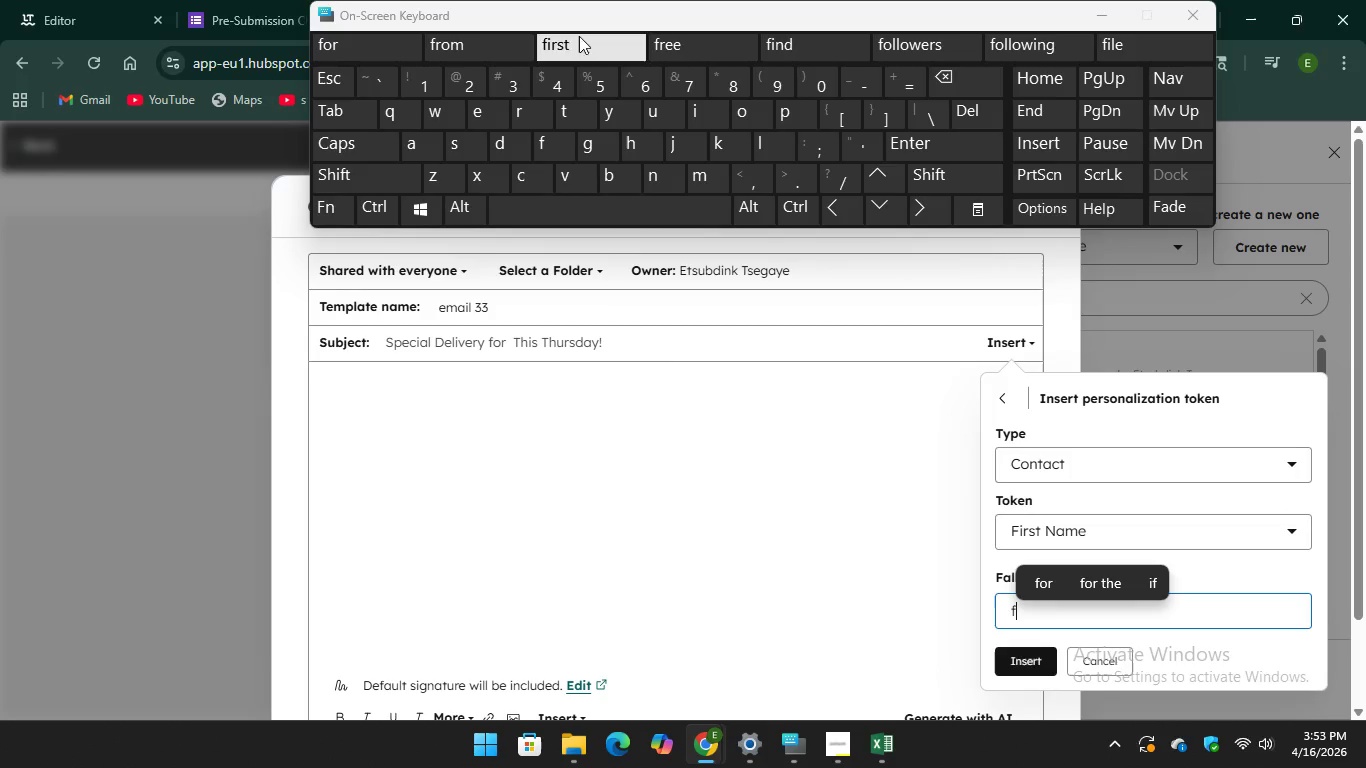 
key(Unknown)
 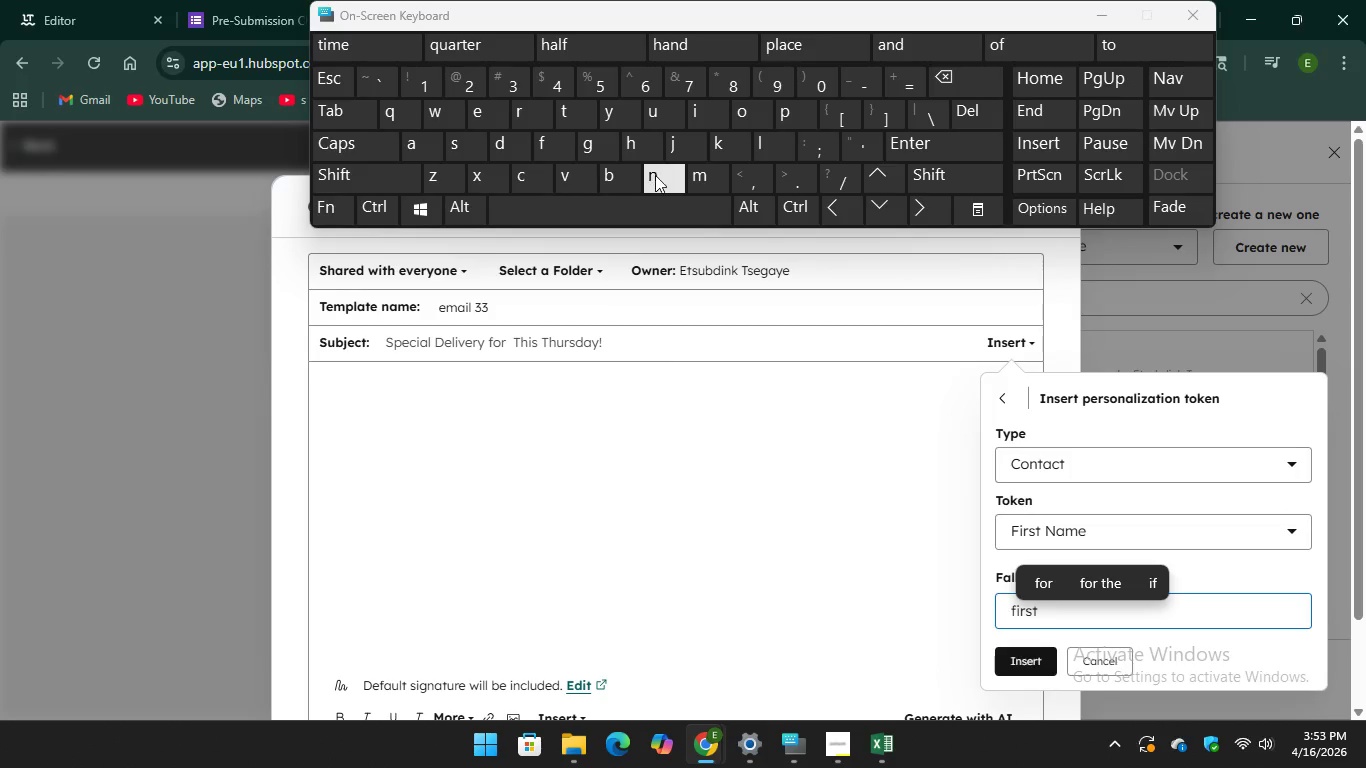 
key(Unknown)
 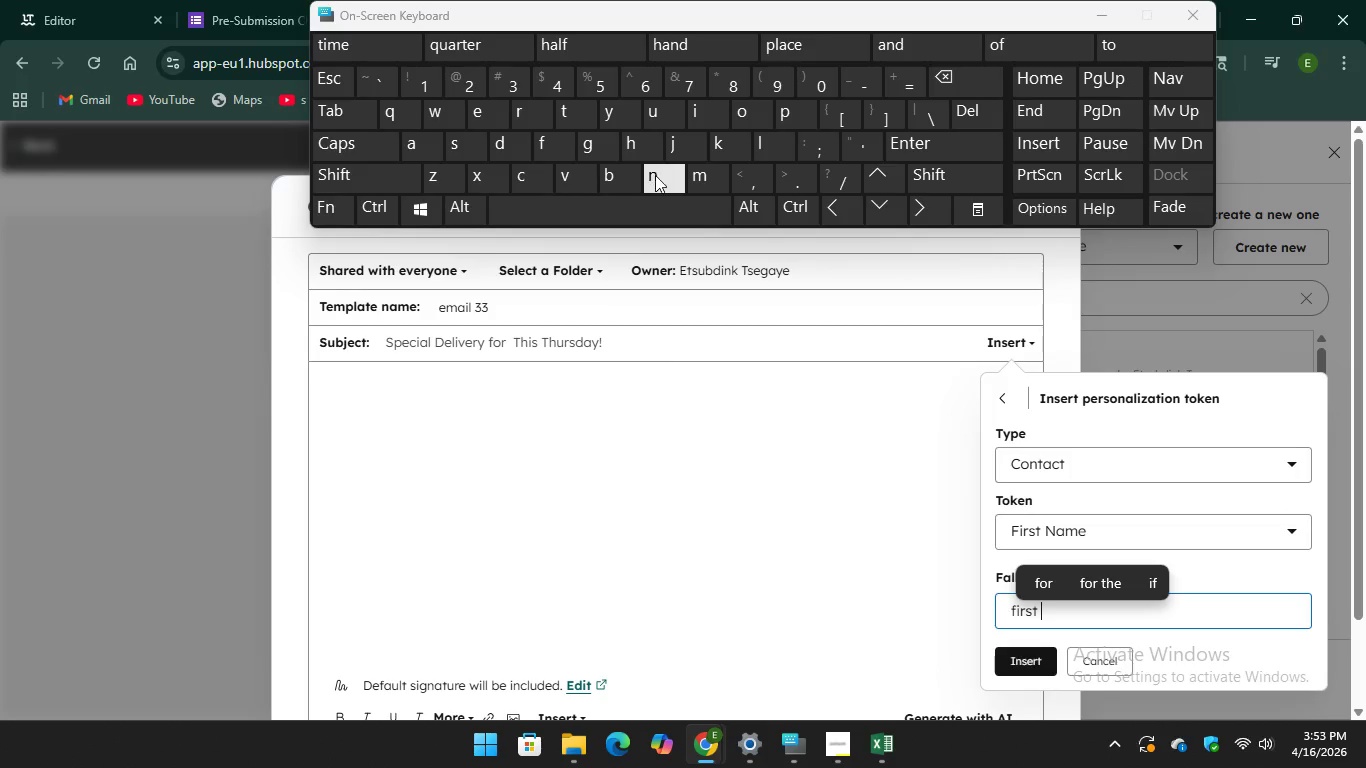 
key(Unknown)
 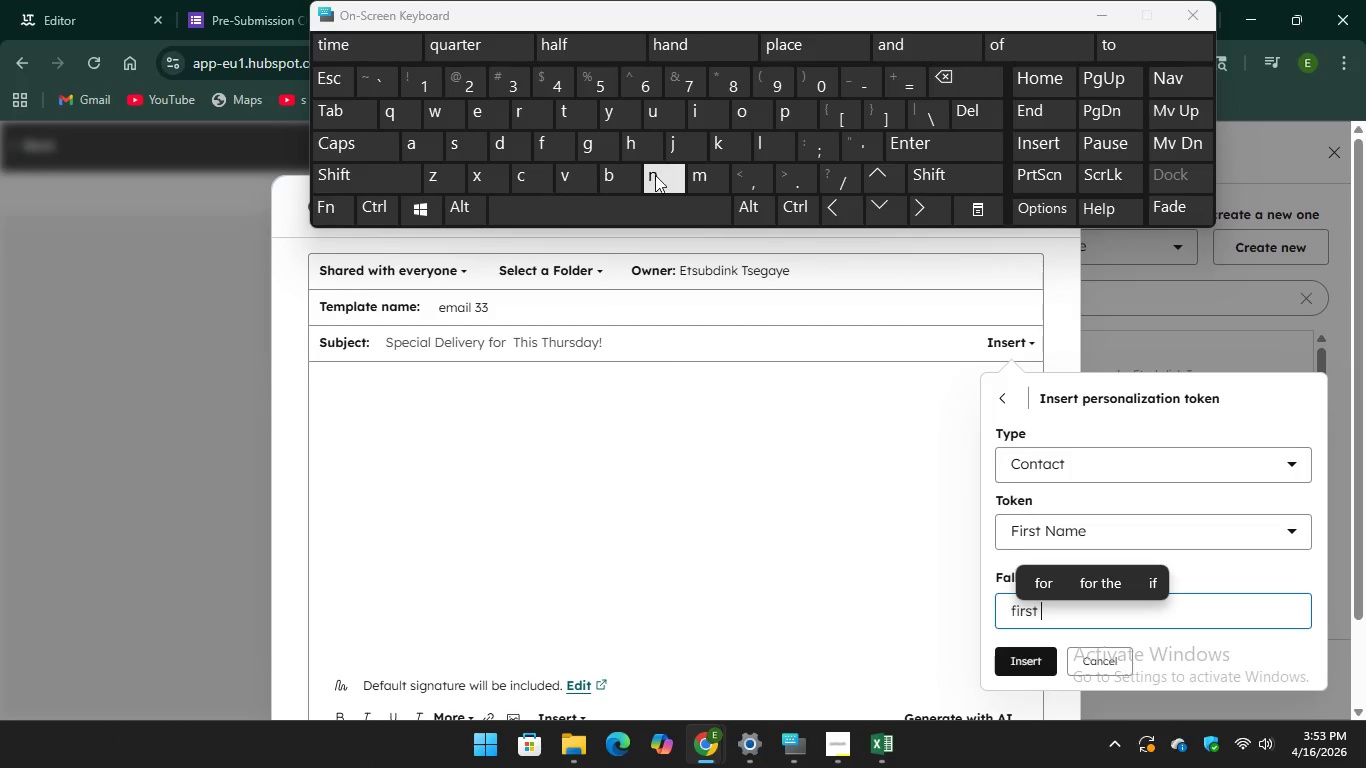 
key(Unknown)
 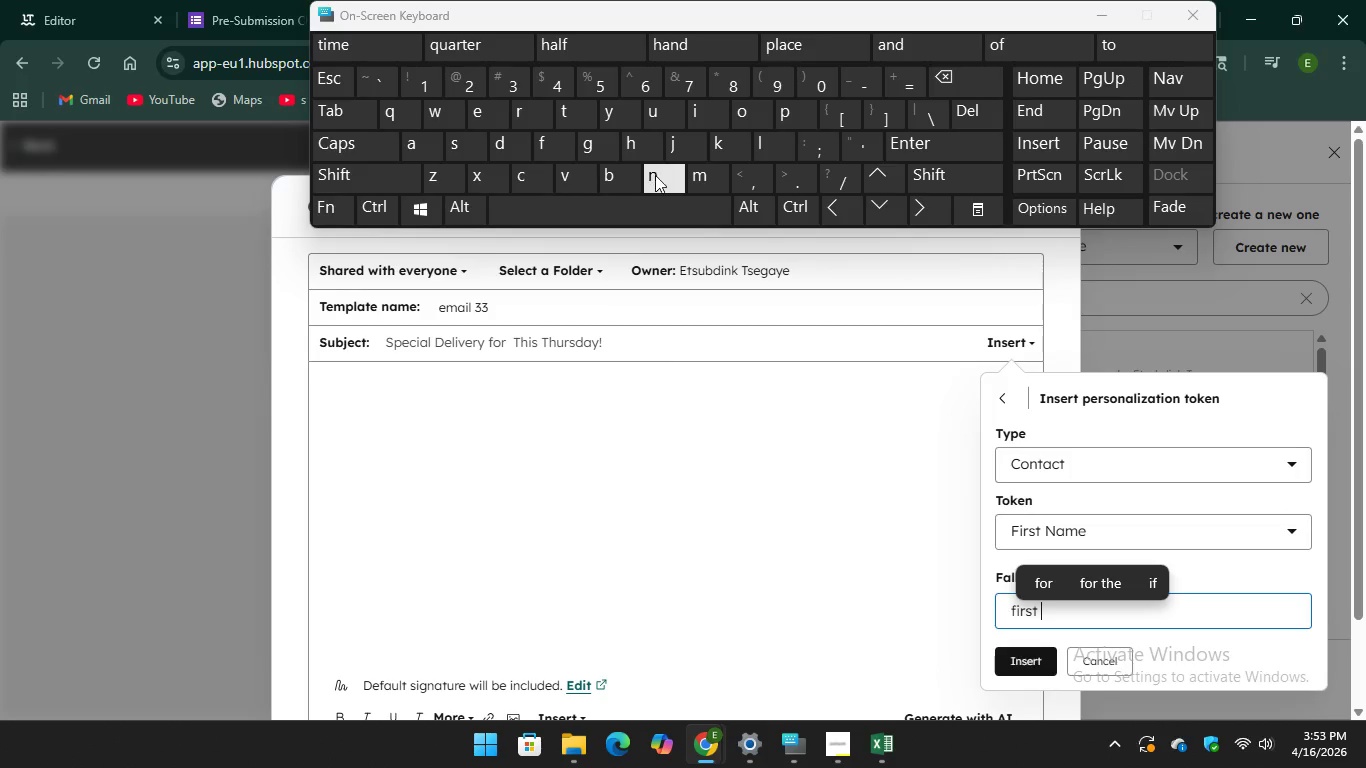 
key(Unknown)
 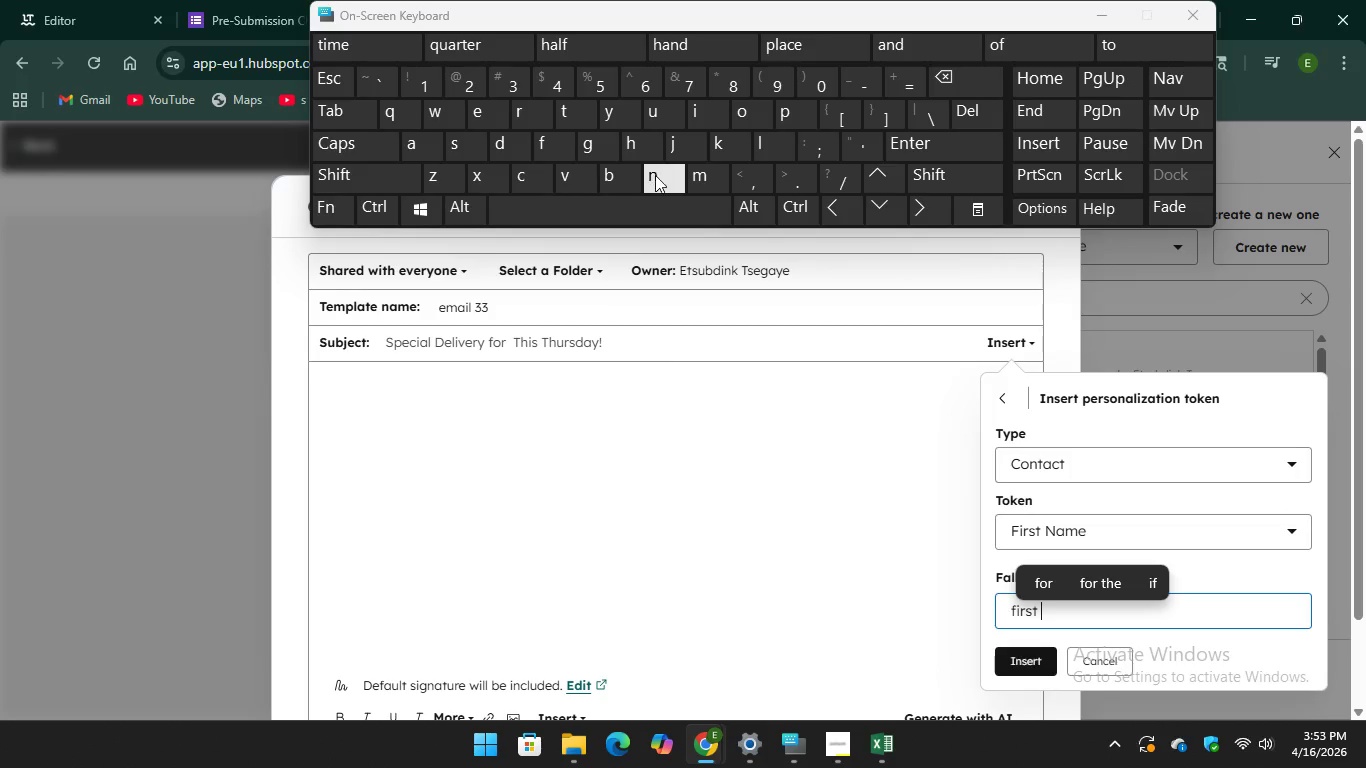 
type(na)
 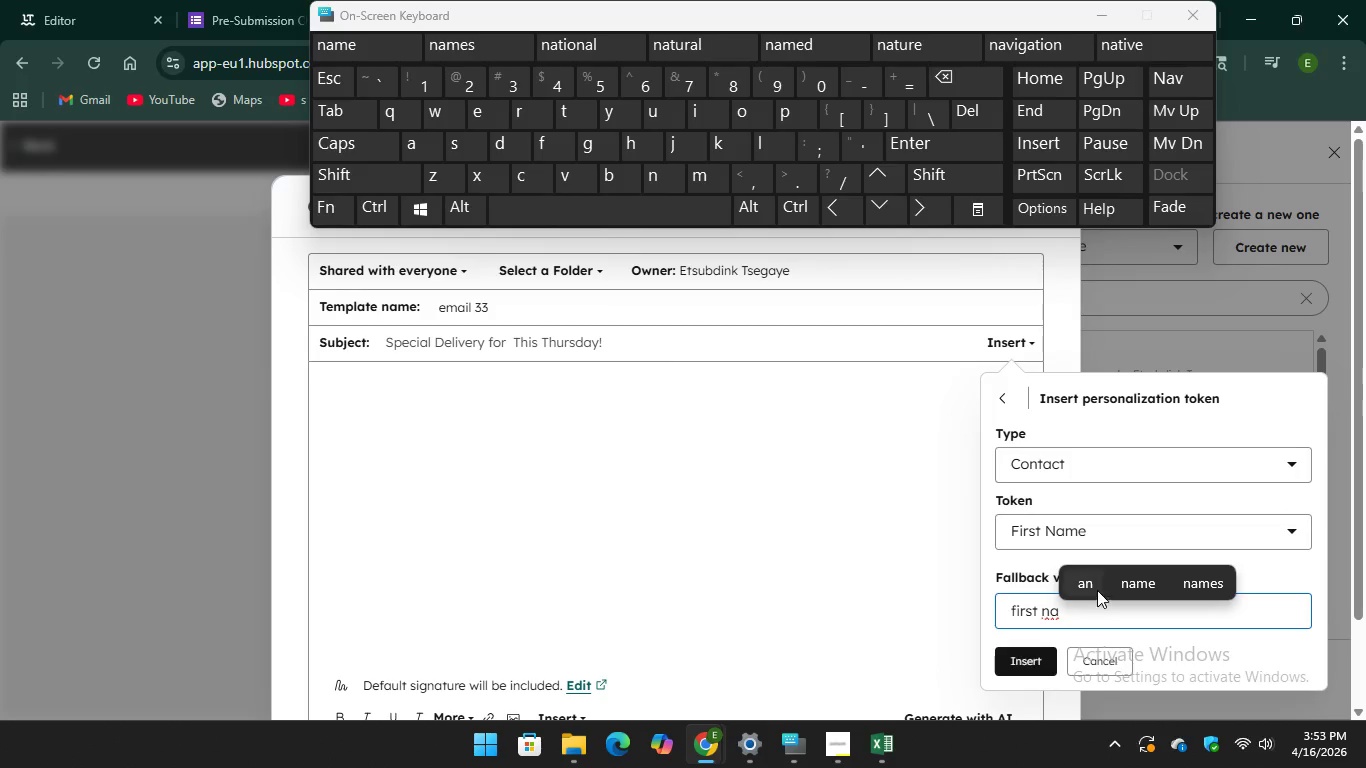 
left_click([1131, 584])
 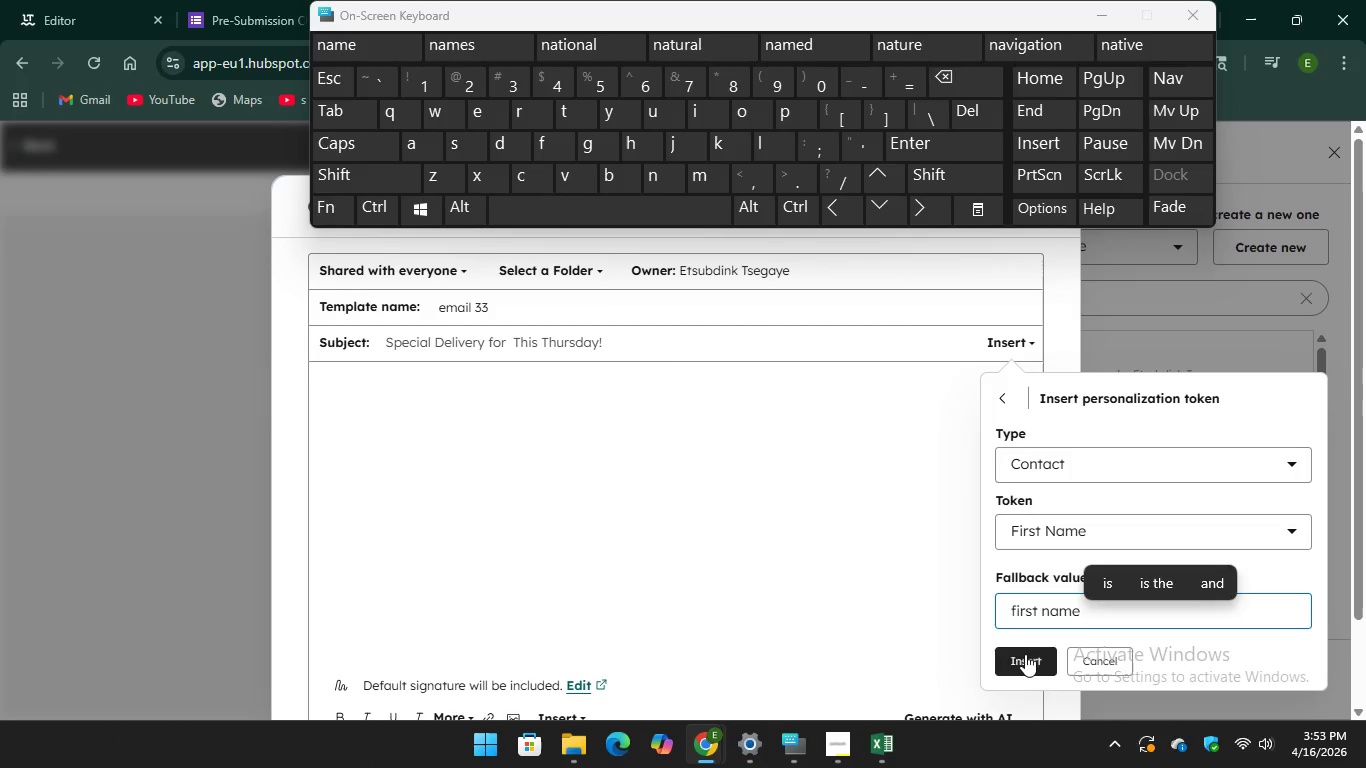 
left_click([1023, 656])
 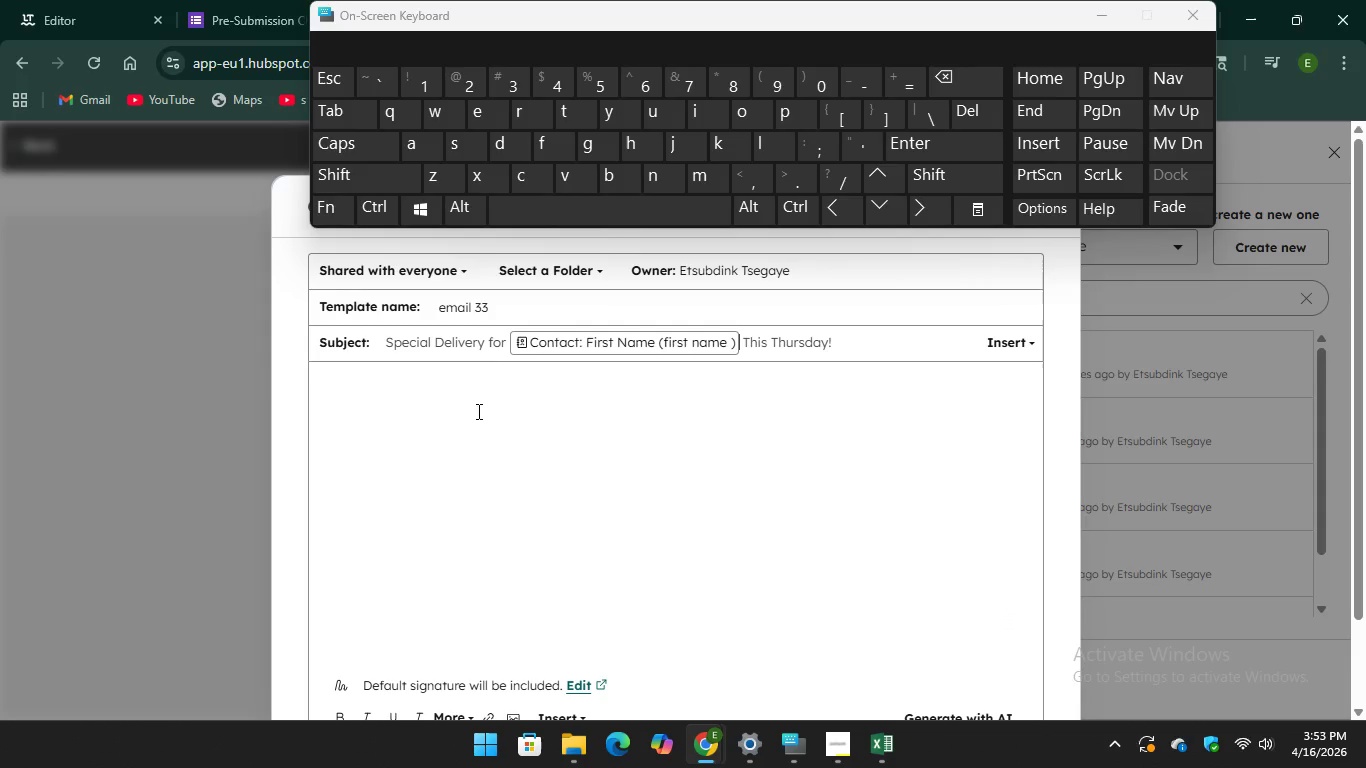 
left_click([343, 436])
 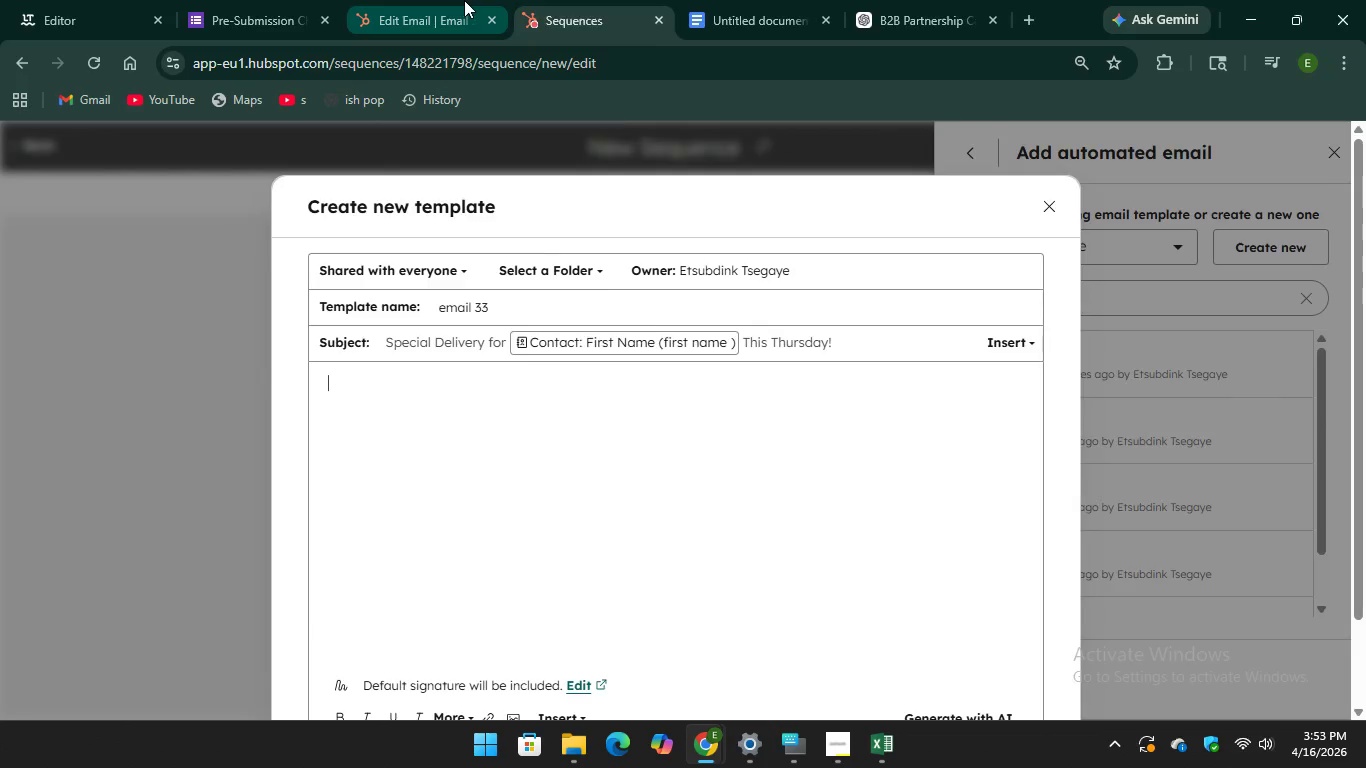 
scroll: coordinate [735, 459], scroll_direction: down, amount: 1.0
 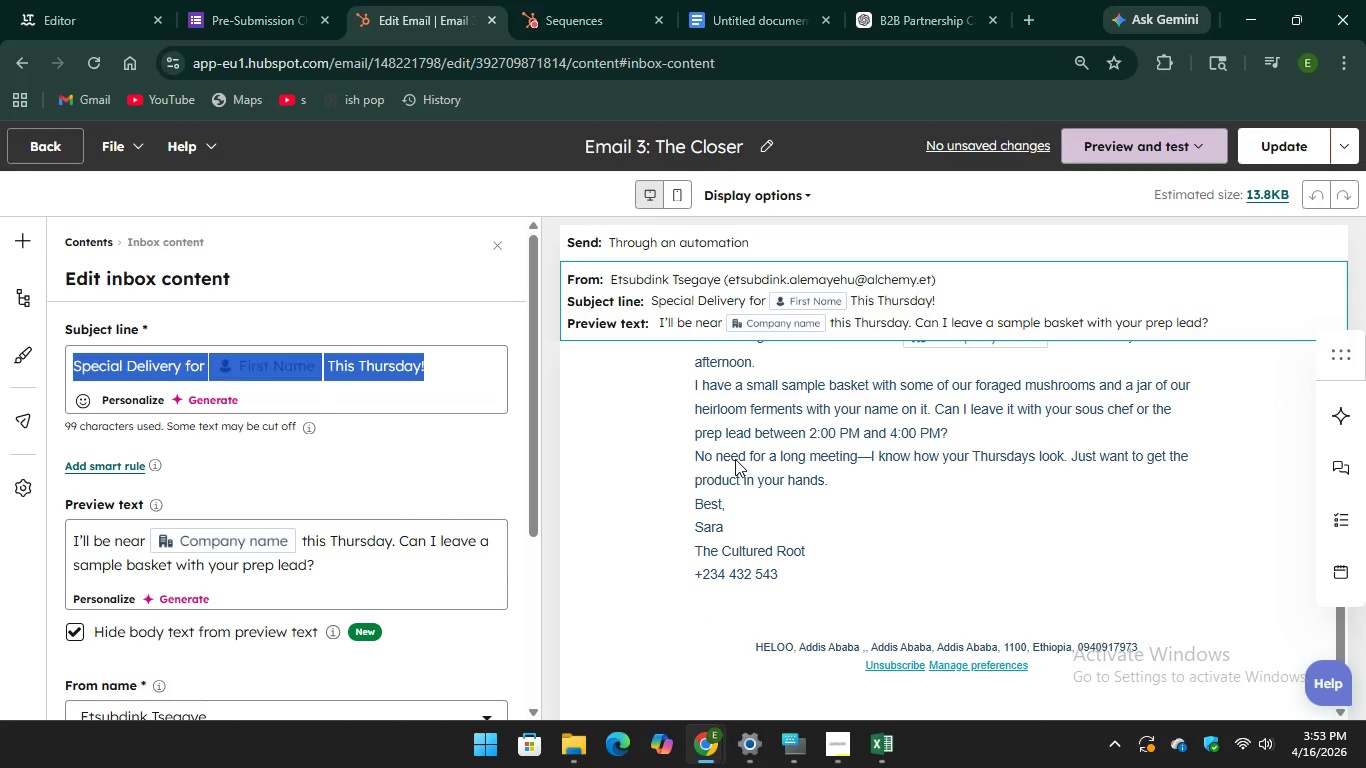 
scroll: coordinate [735, 459], scroll_direction: up, amount: 1.0
 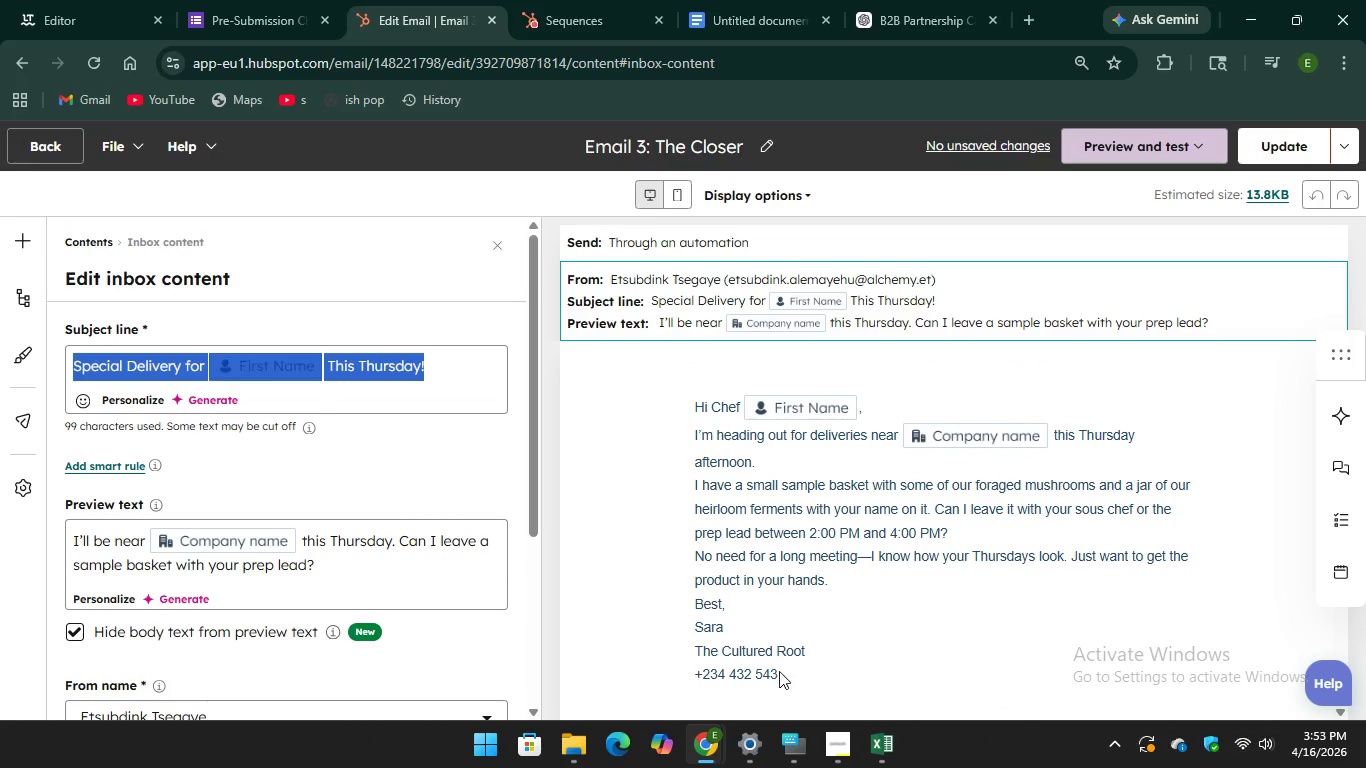 
left_click_drag(start_coordinate=[779, 671], to_coordinate=[707, 655])
 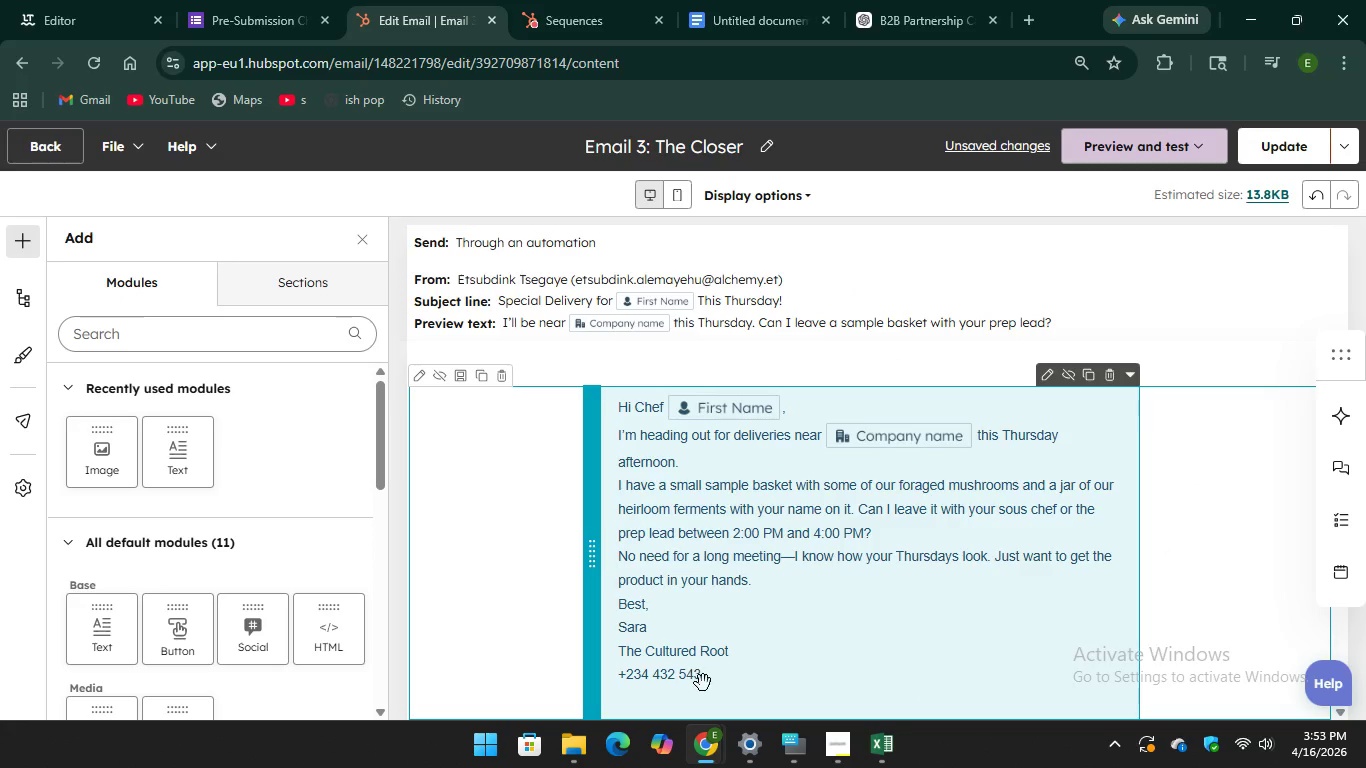 
left_click([719, 676])
 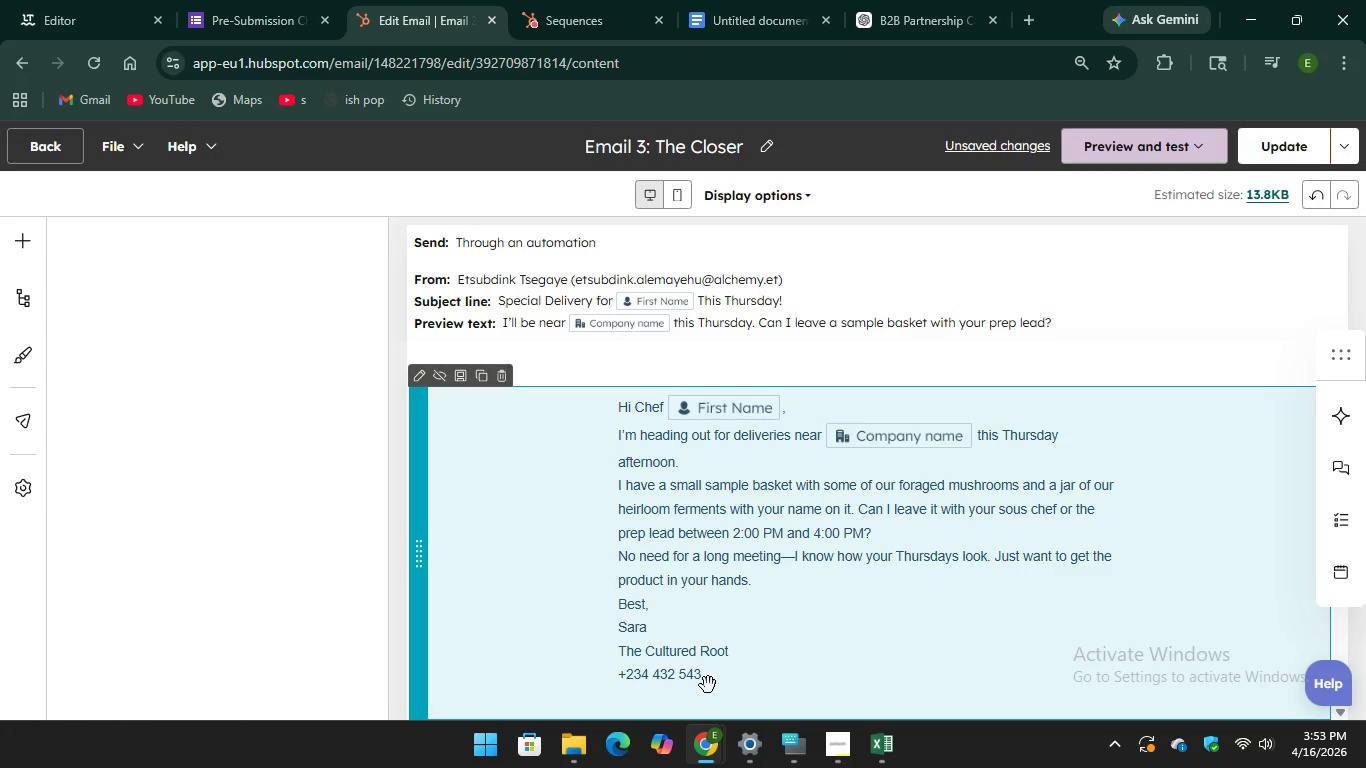 
left_click([708, 685])
 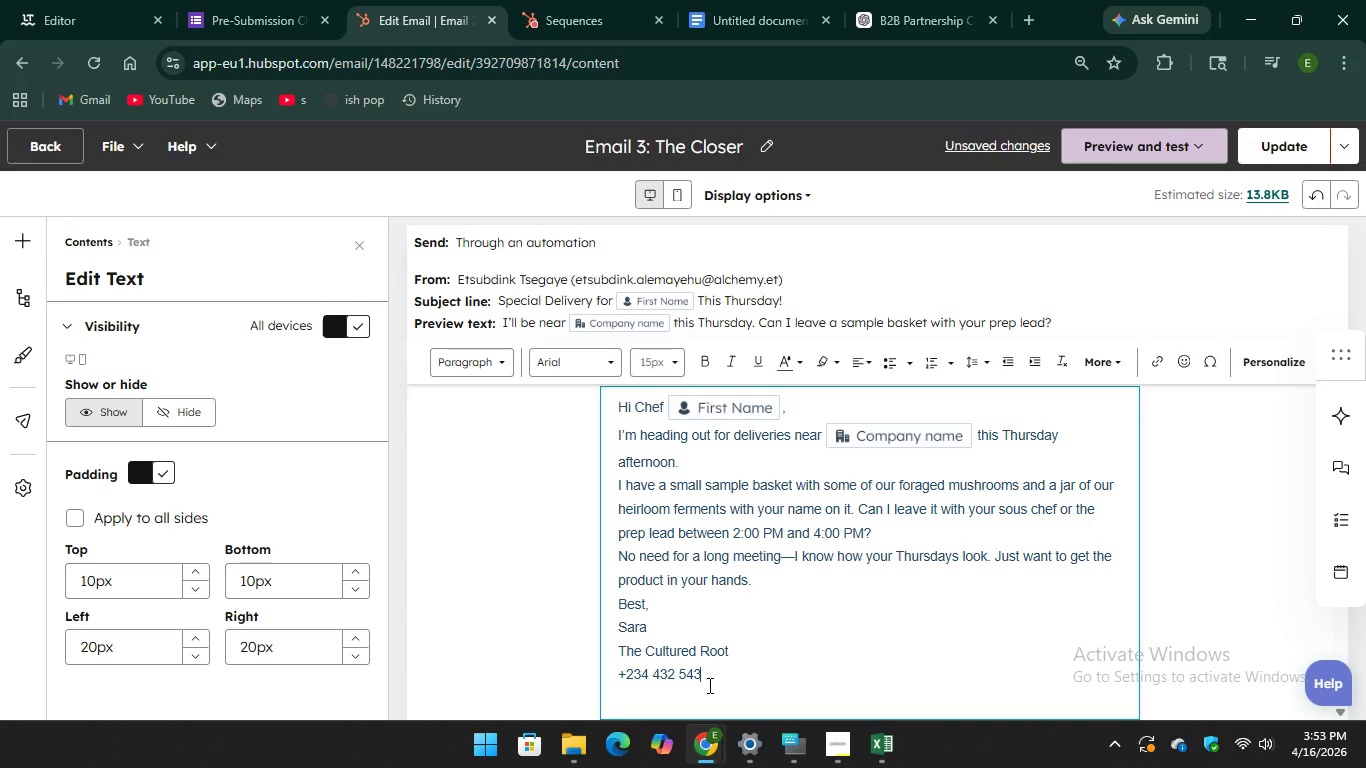 
left_click_drag(start_coordinate=[708, 685], to_coordinate=[616, 396])
 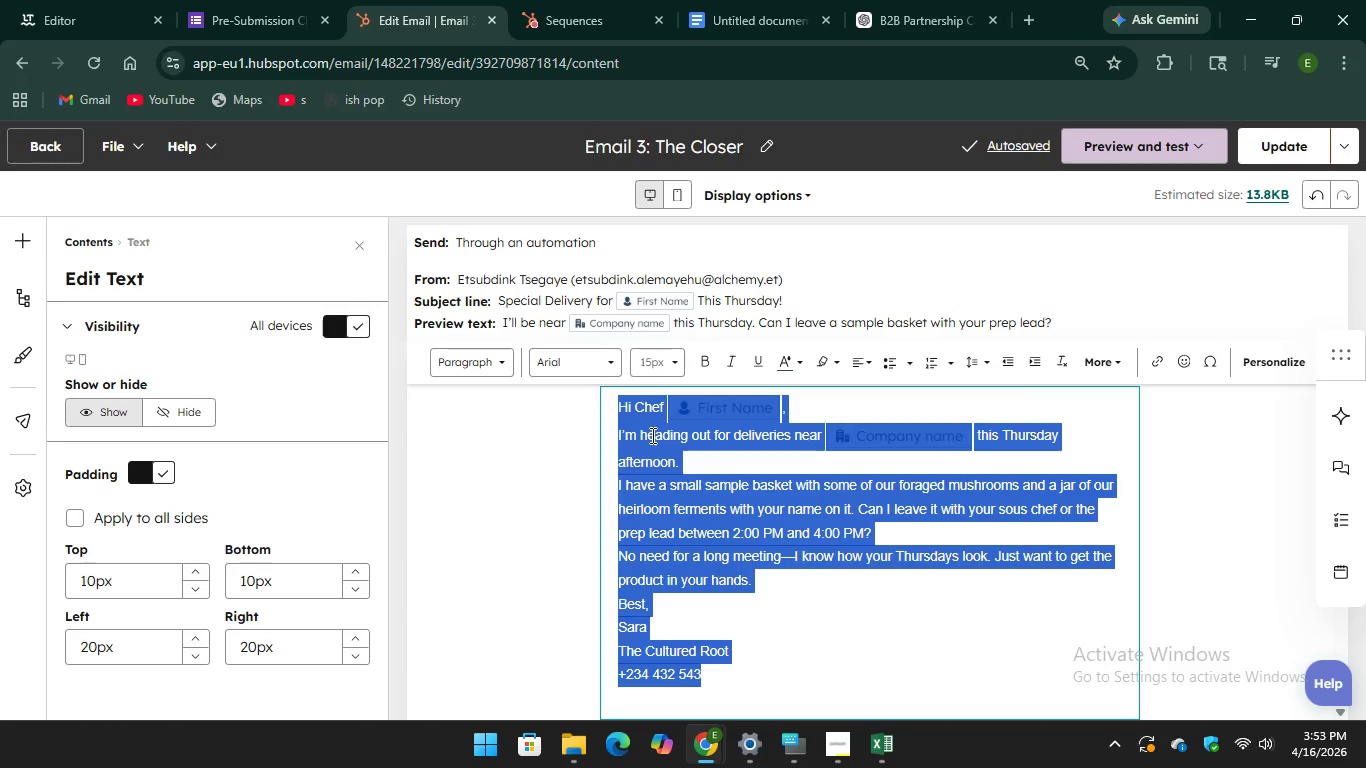 
right_click([651, 435])
 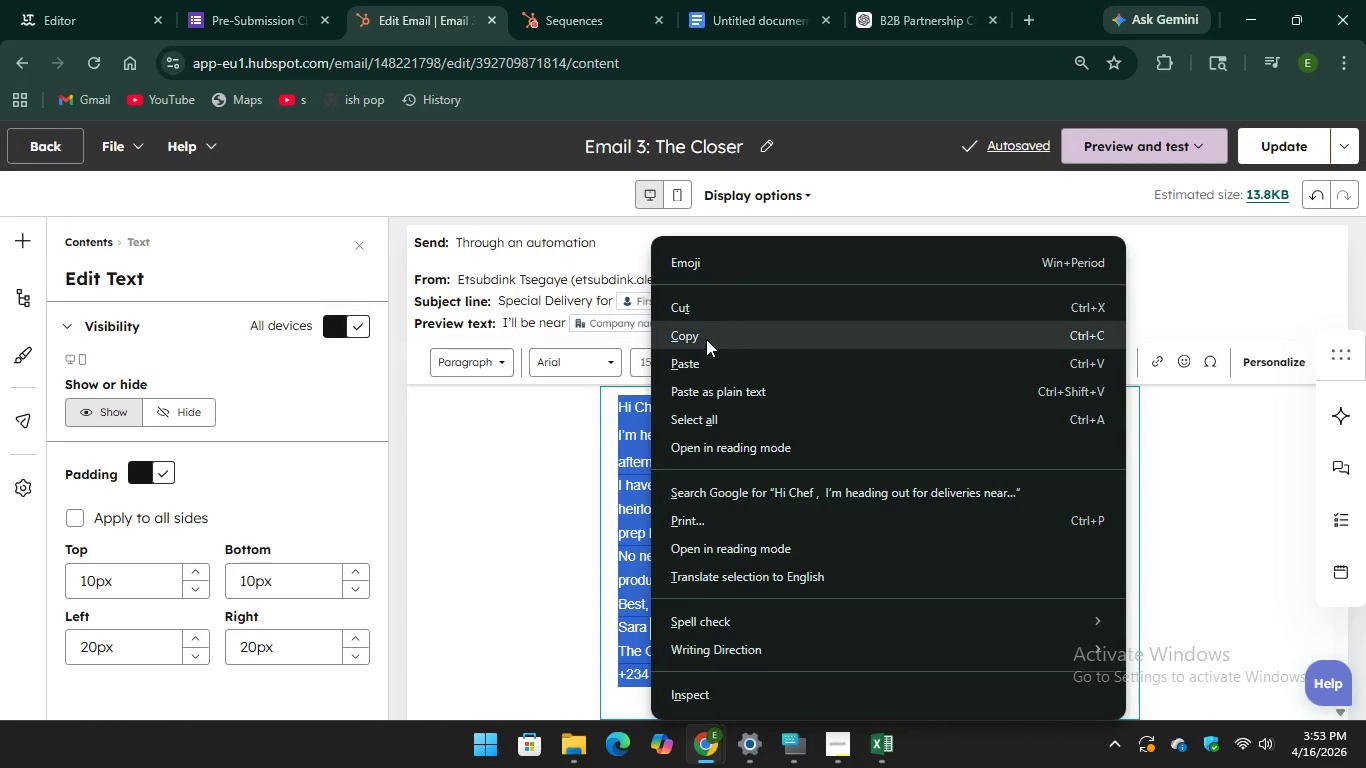 
left_click([706, 339])
 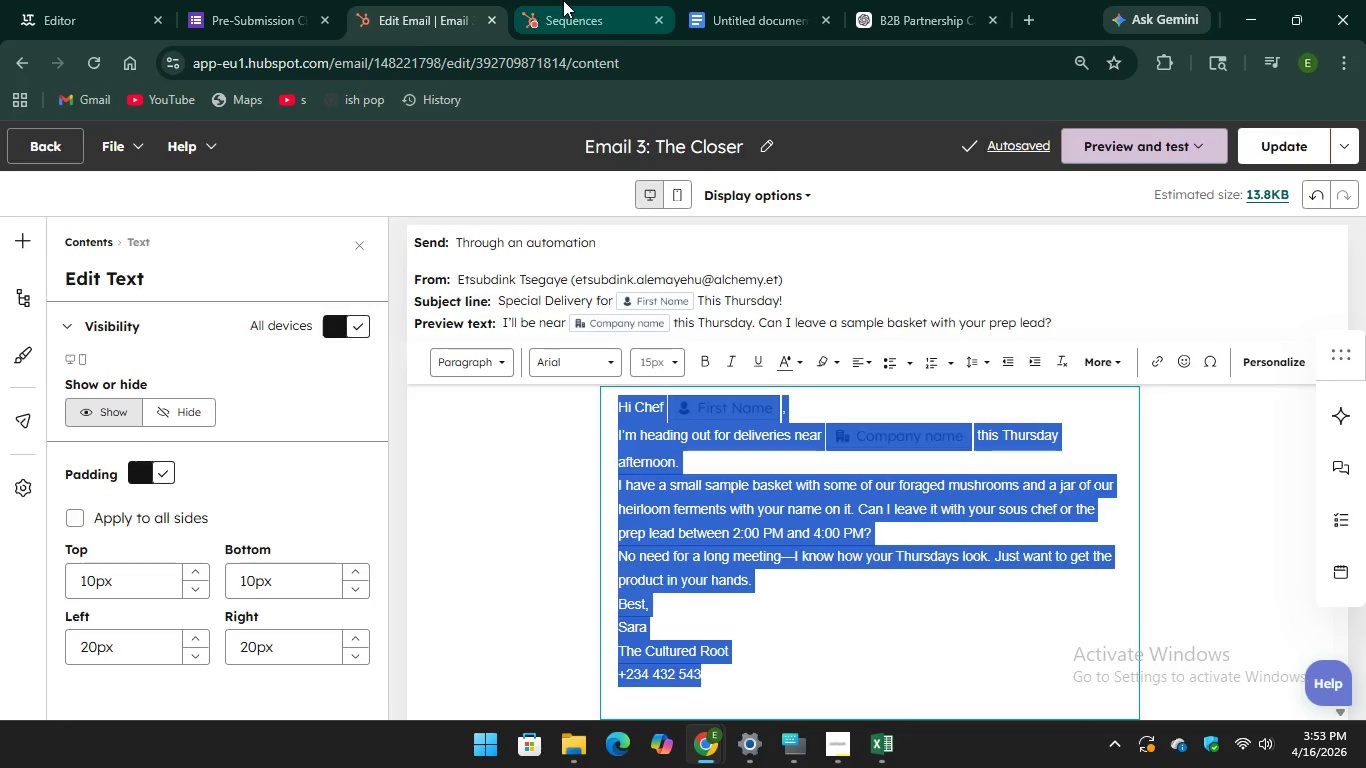 
left_click([563, 0])
 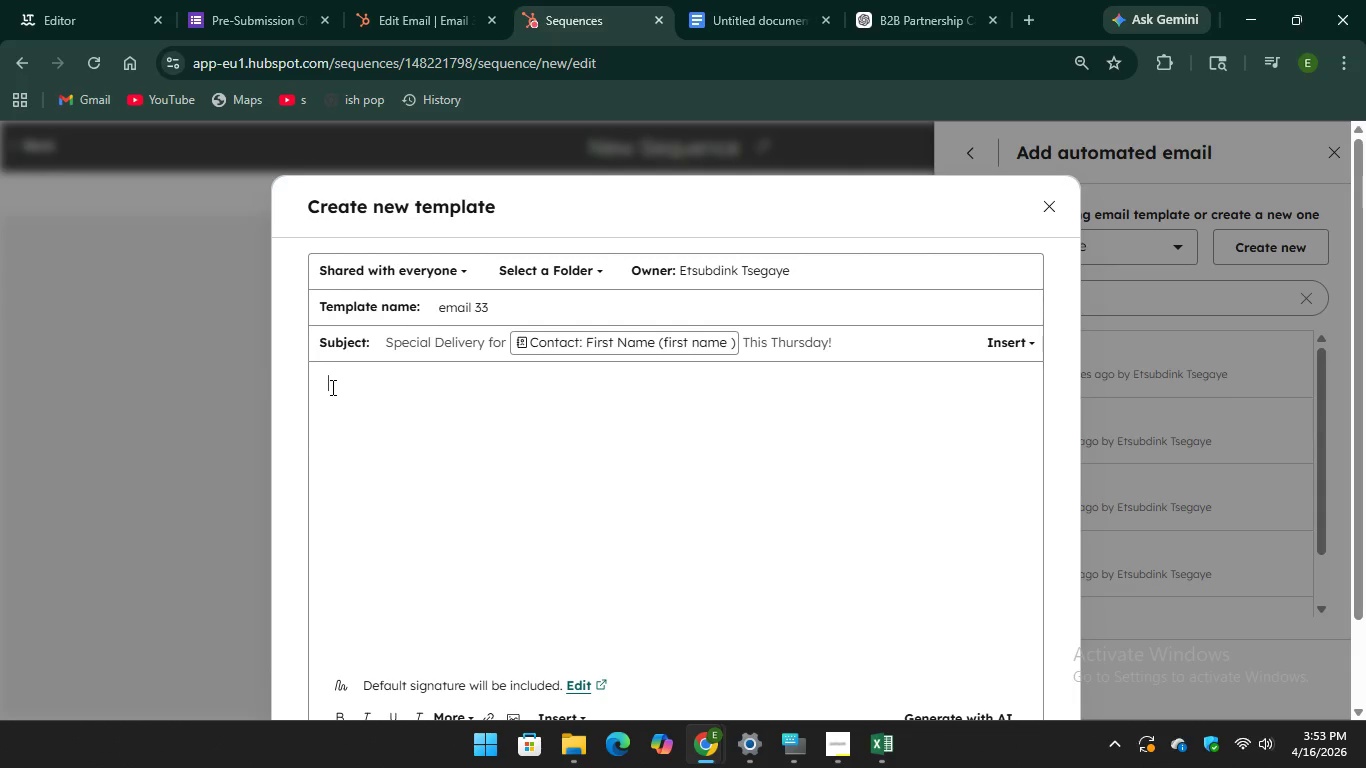 
right_click([331, 389])
 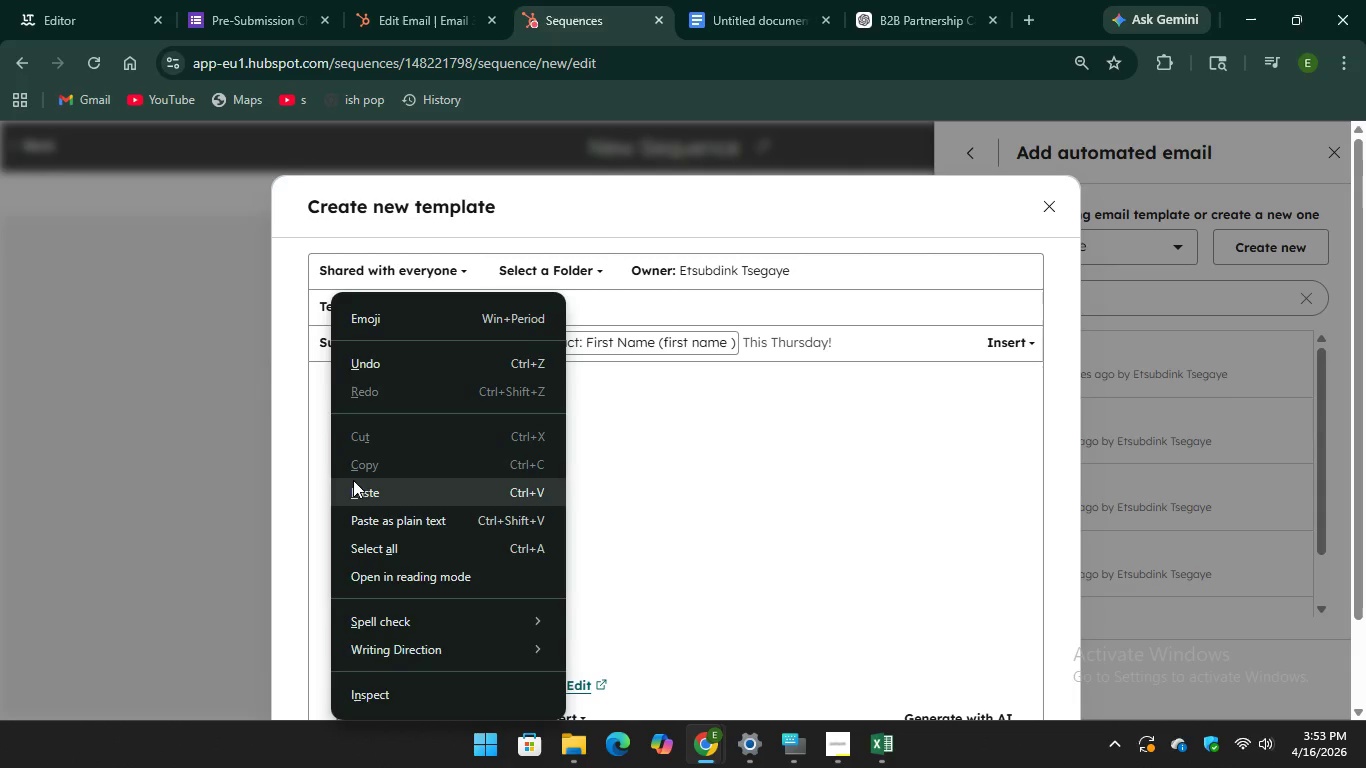 
left_click([353, 482])
 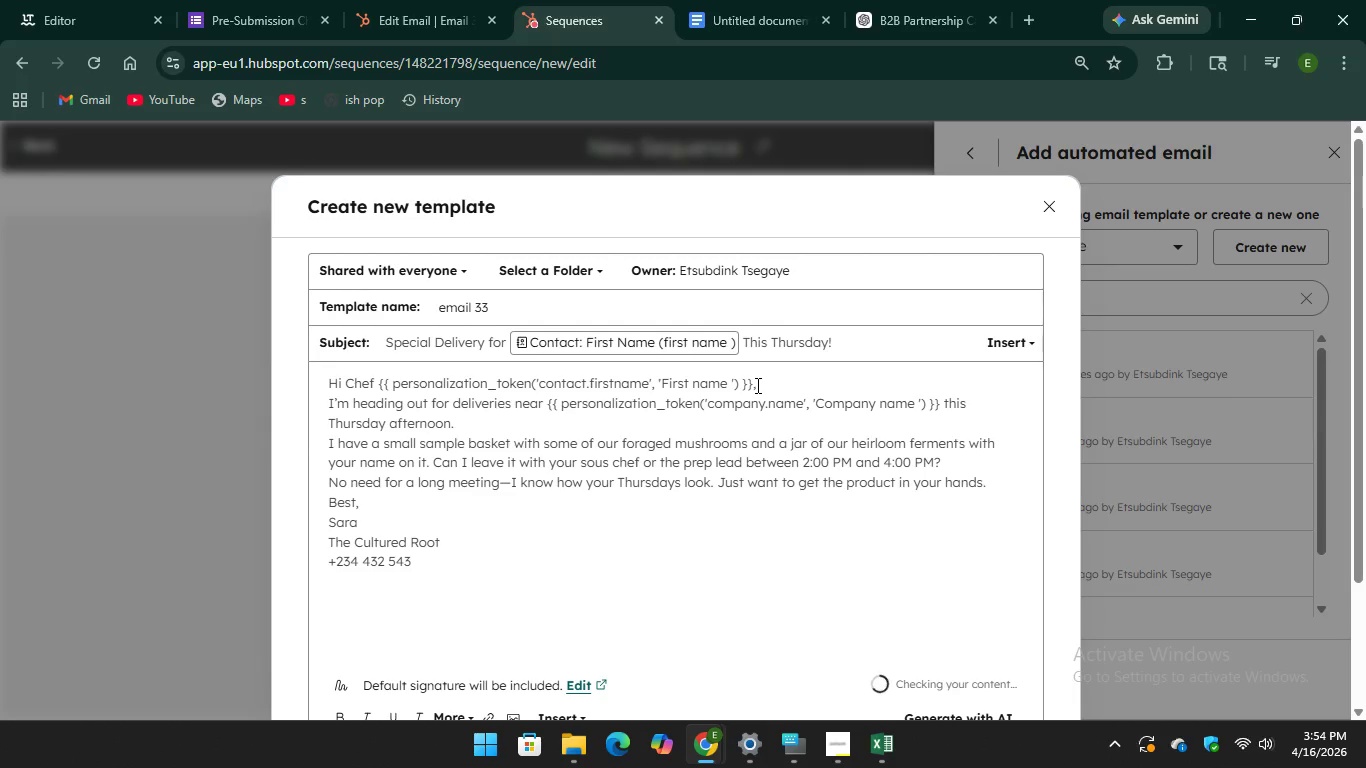 
left_click_drag(start_coordinate=[751, 385], to_coordinate=[378, 380])
 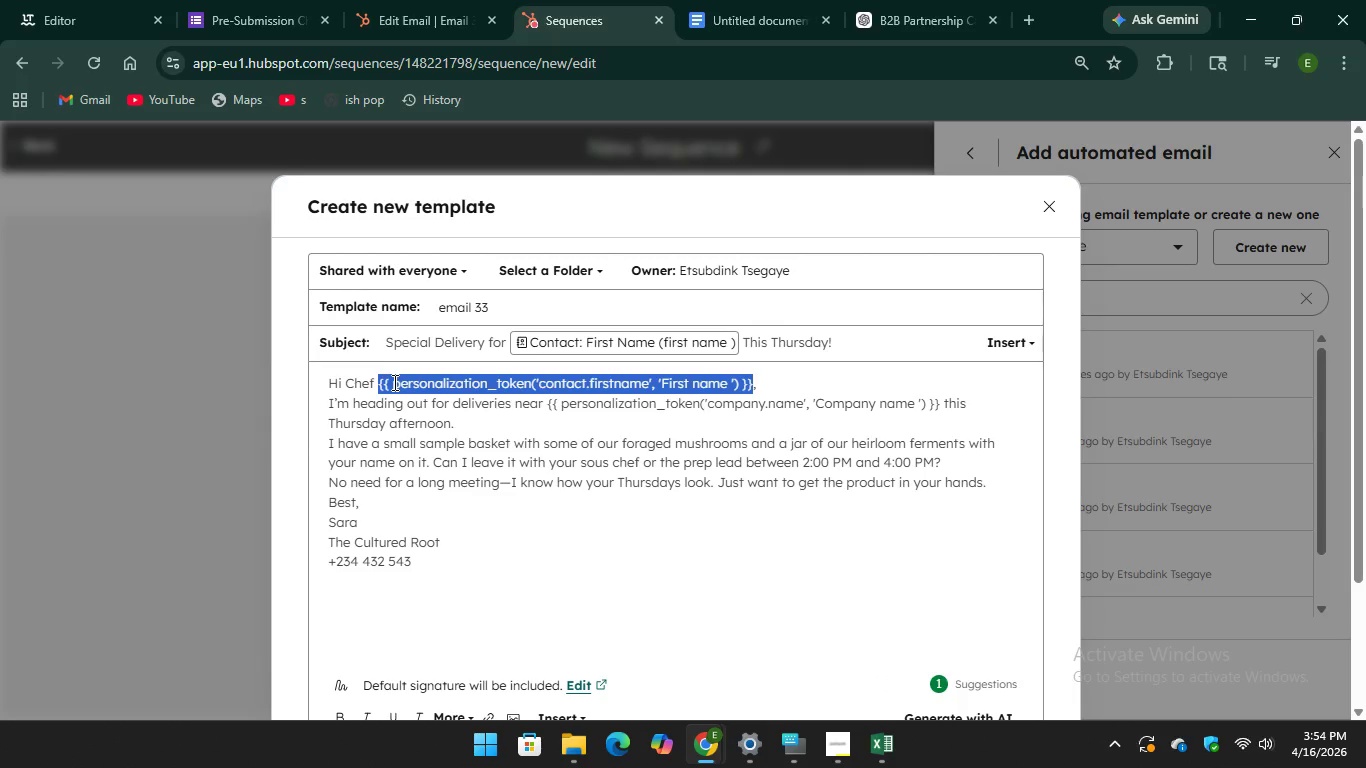 
right_click([393, 382])
 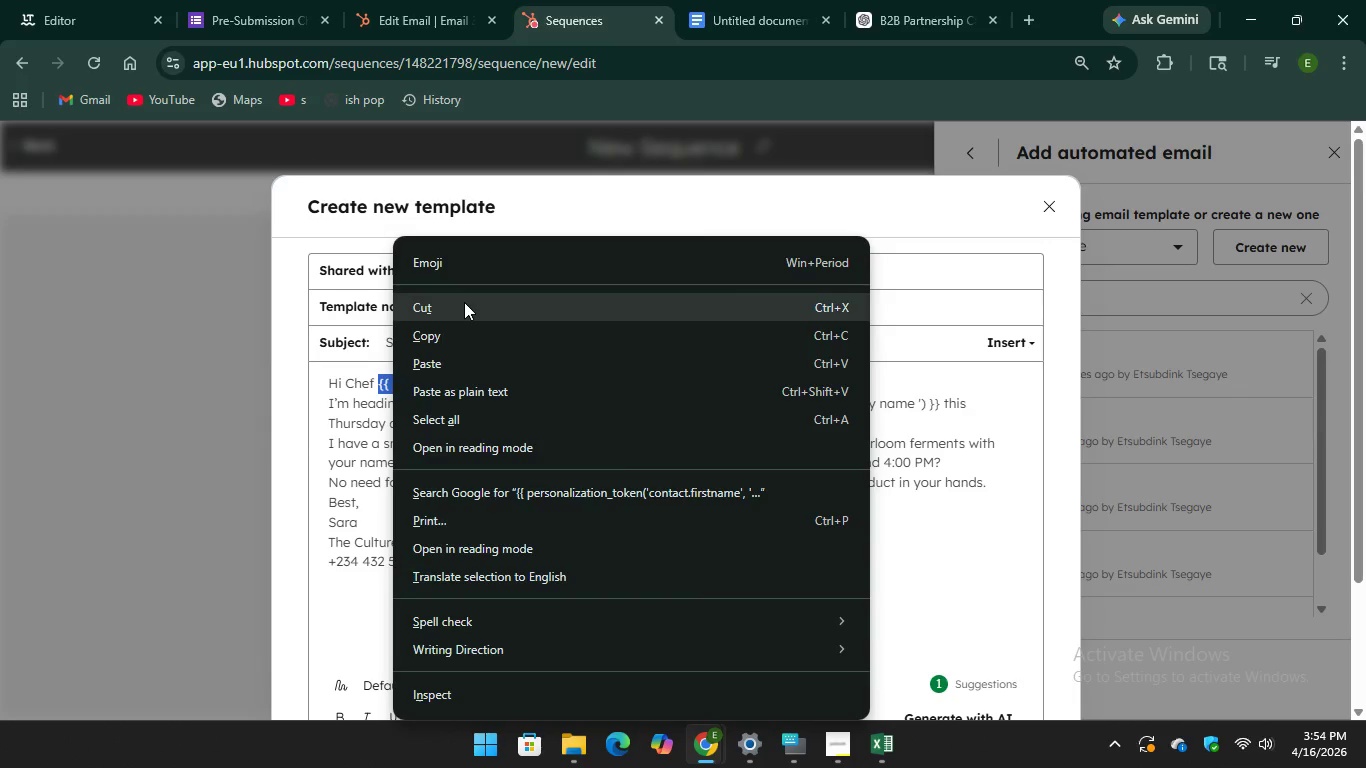 
left_click([464, 302])
 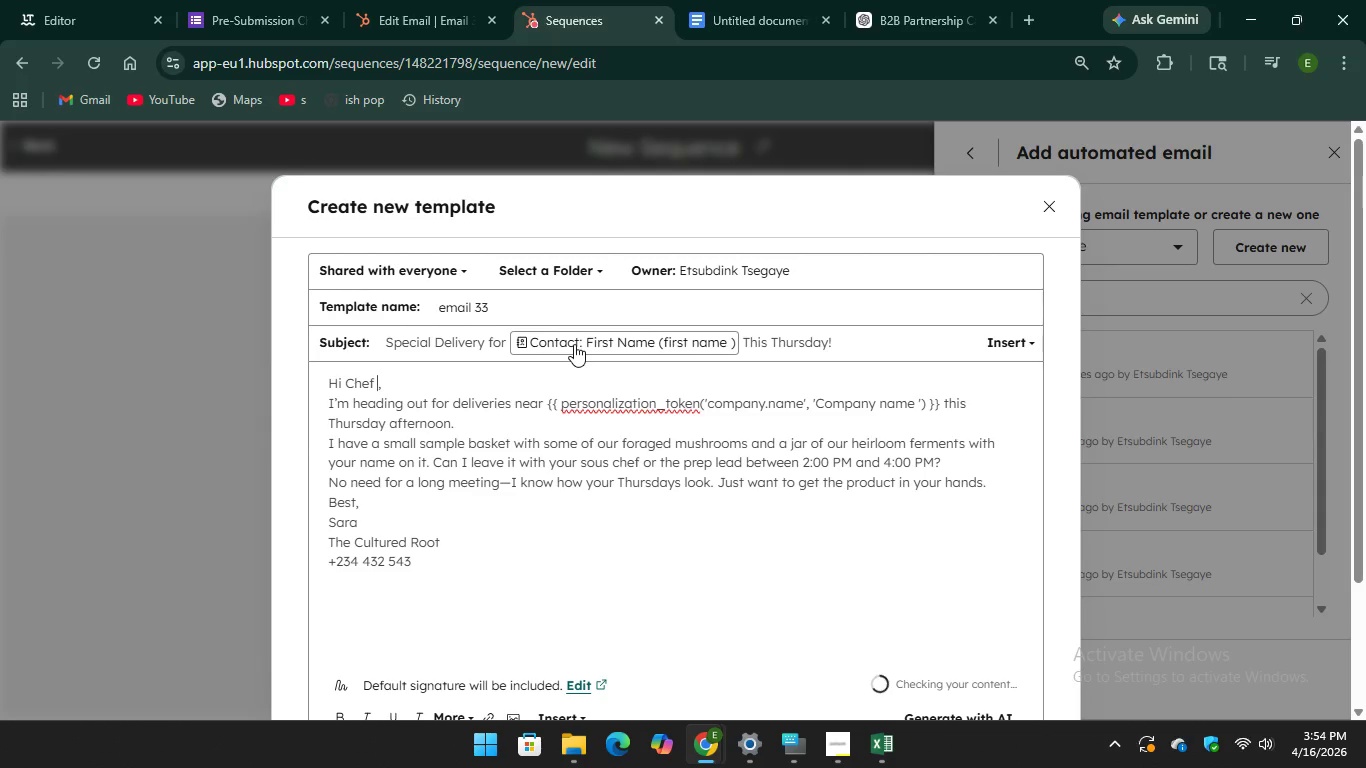 
left_click_drag(start_coordinate=[577, 344], to_coordinate=[430, 389])
 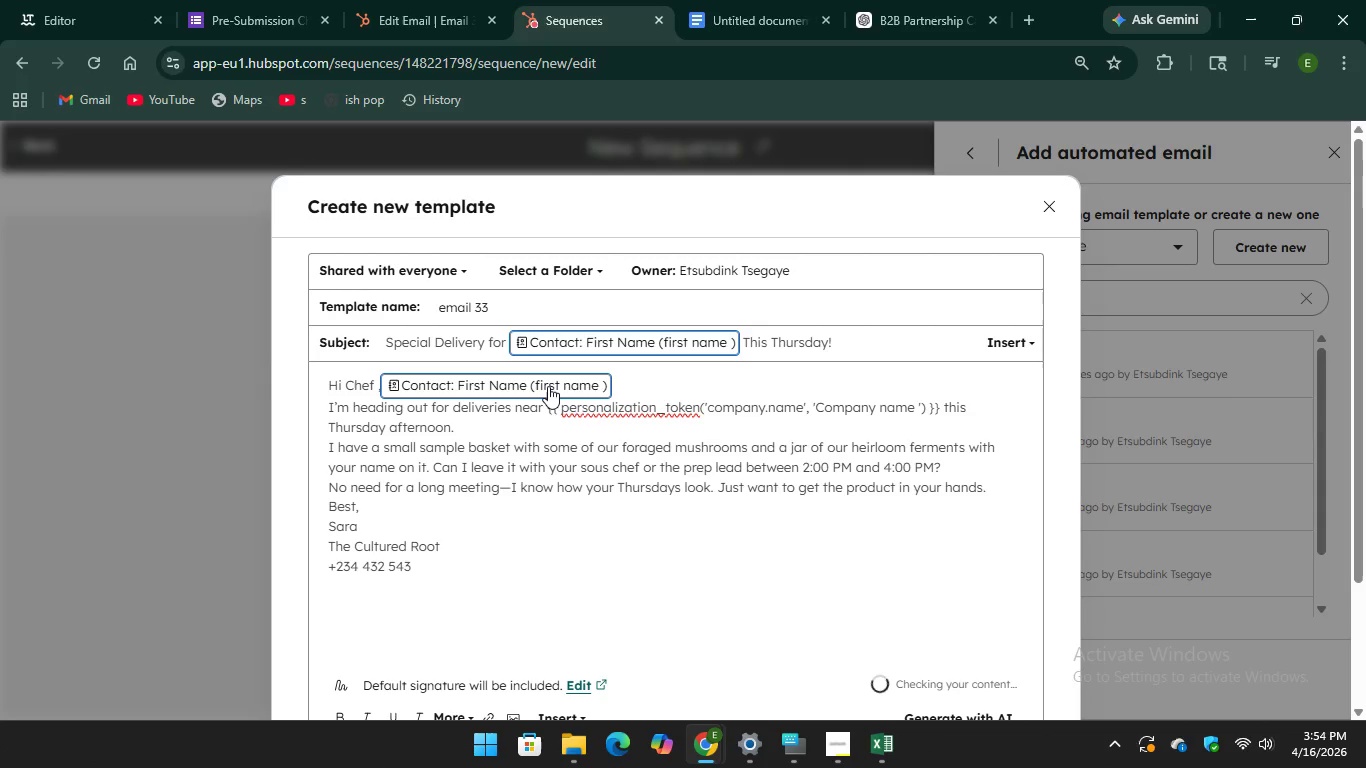 
left_click_drag(start_coordinate=[551, 384], to_coordinate=[475, 380])
 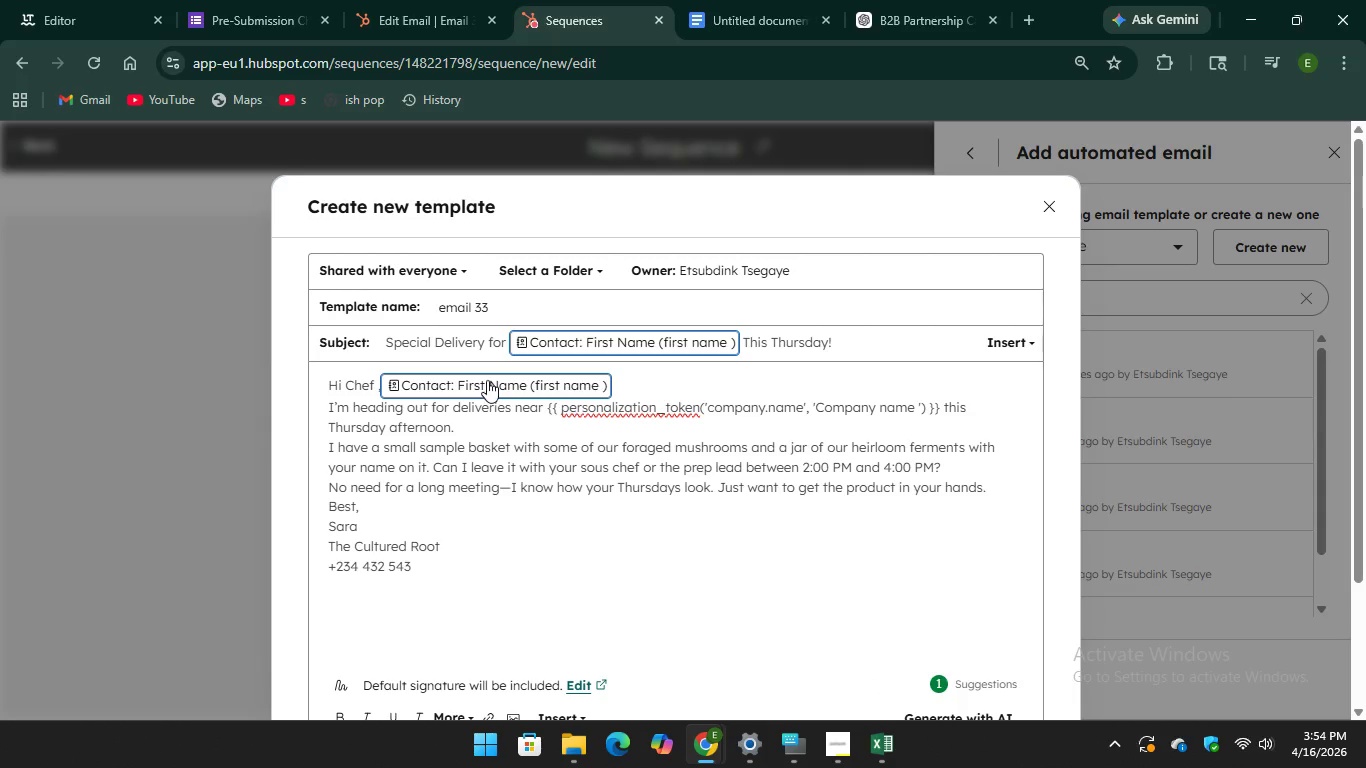 
left_click_drag(start_coordinate=[487, 380], to_coordinate=[356, 379])
 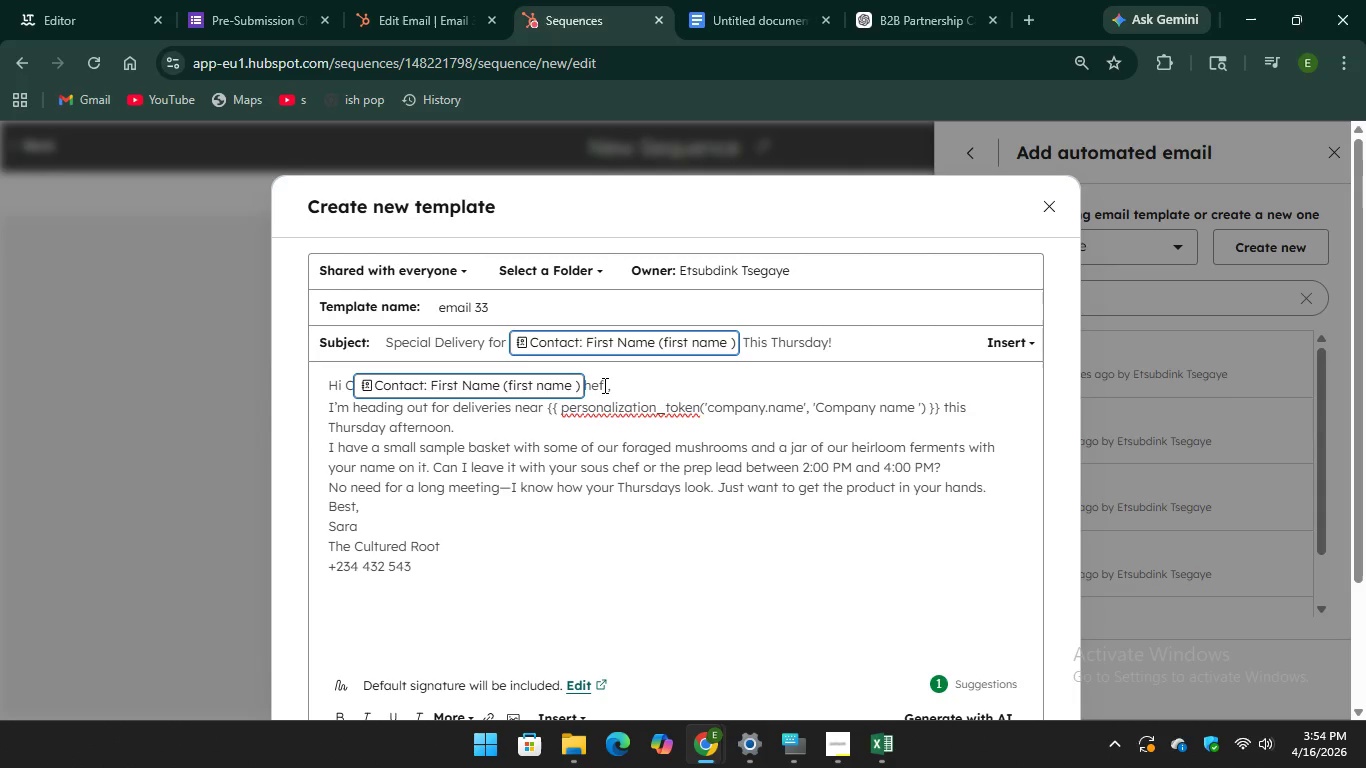 
left_click([609, 391])
 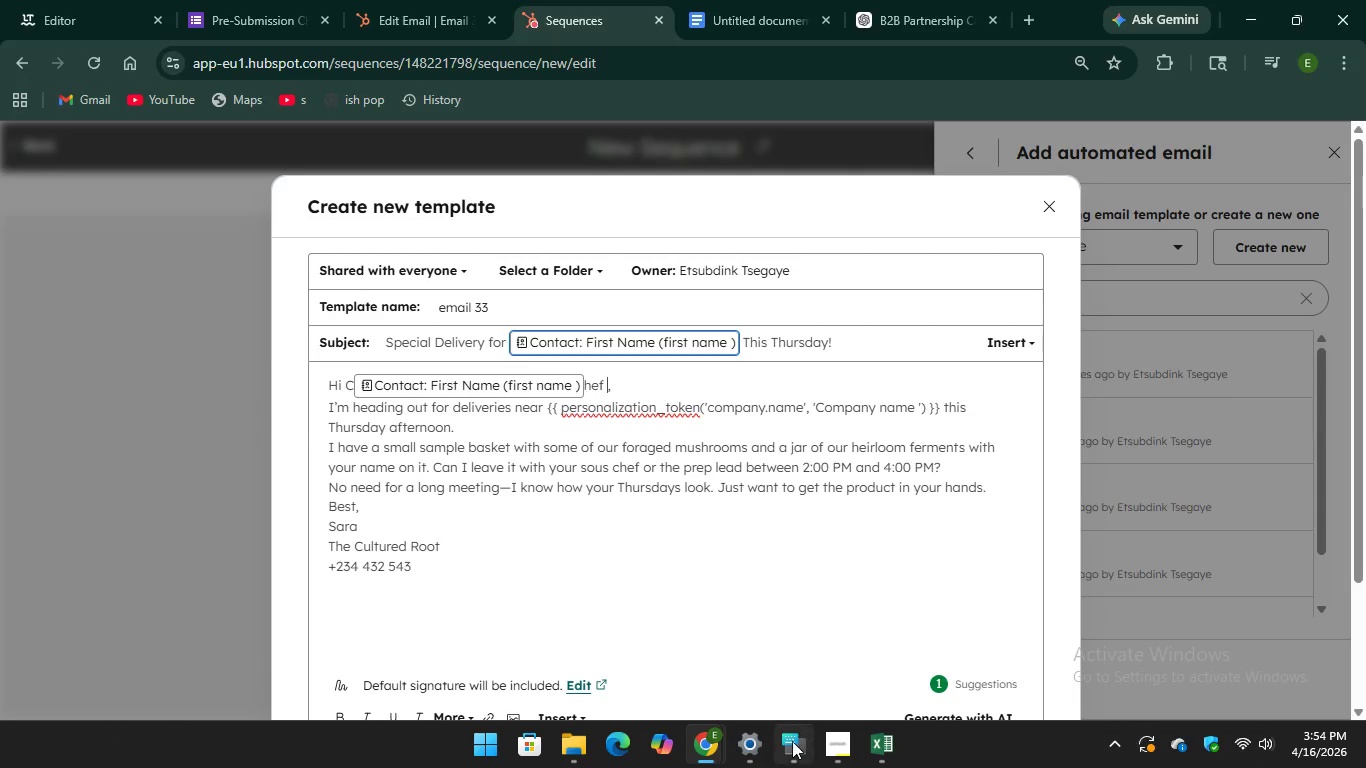 
left_click([787, 746])
 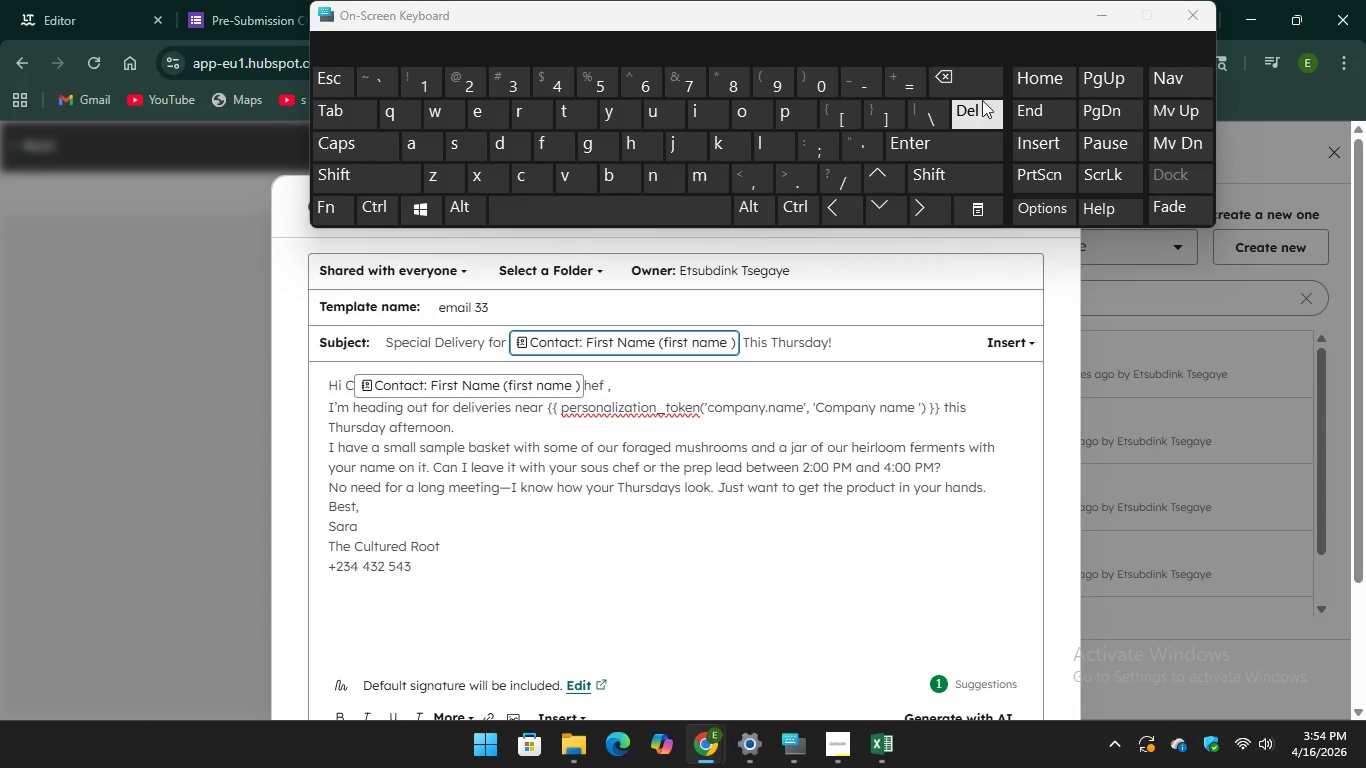 
key(Backspace)
 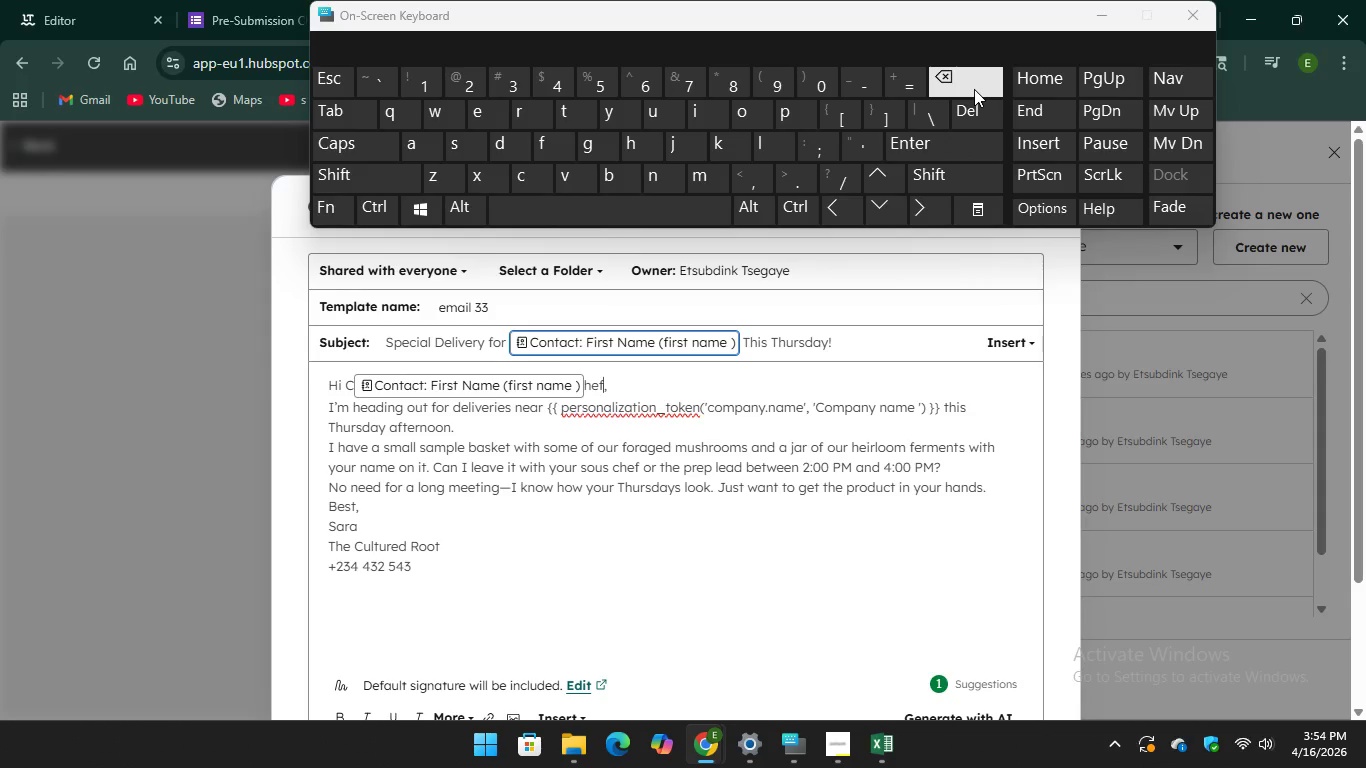 
key(Backspace)
 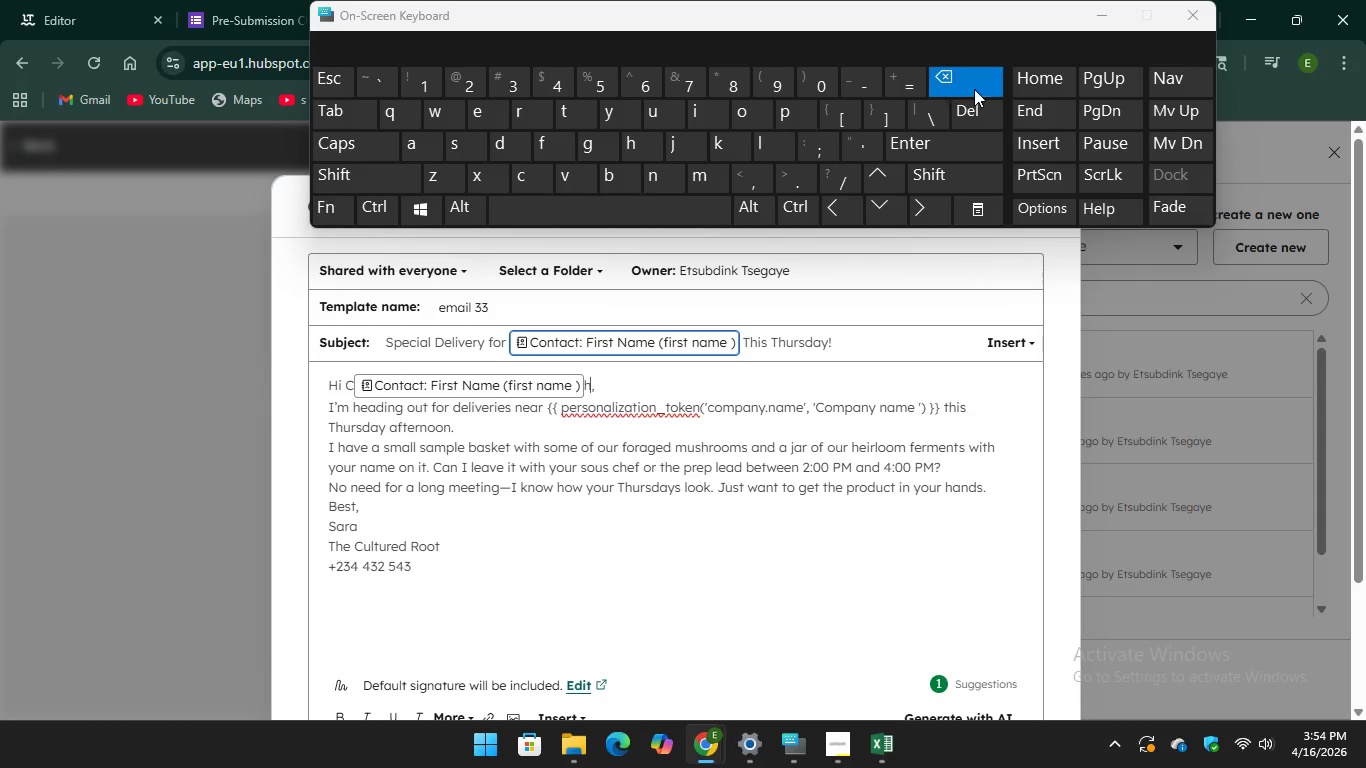 
key(Backspace)
 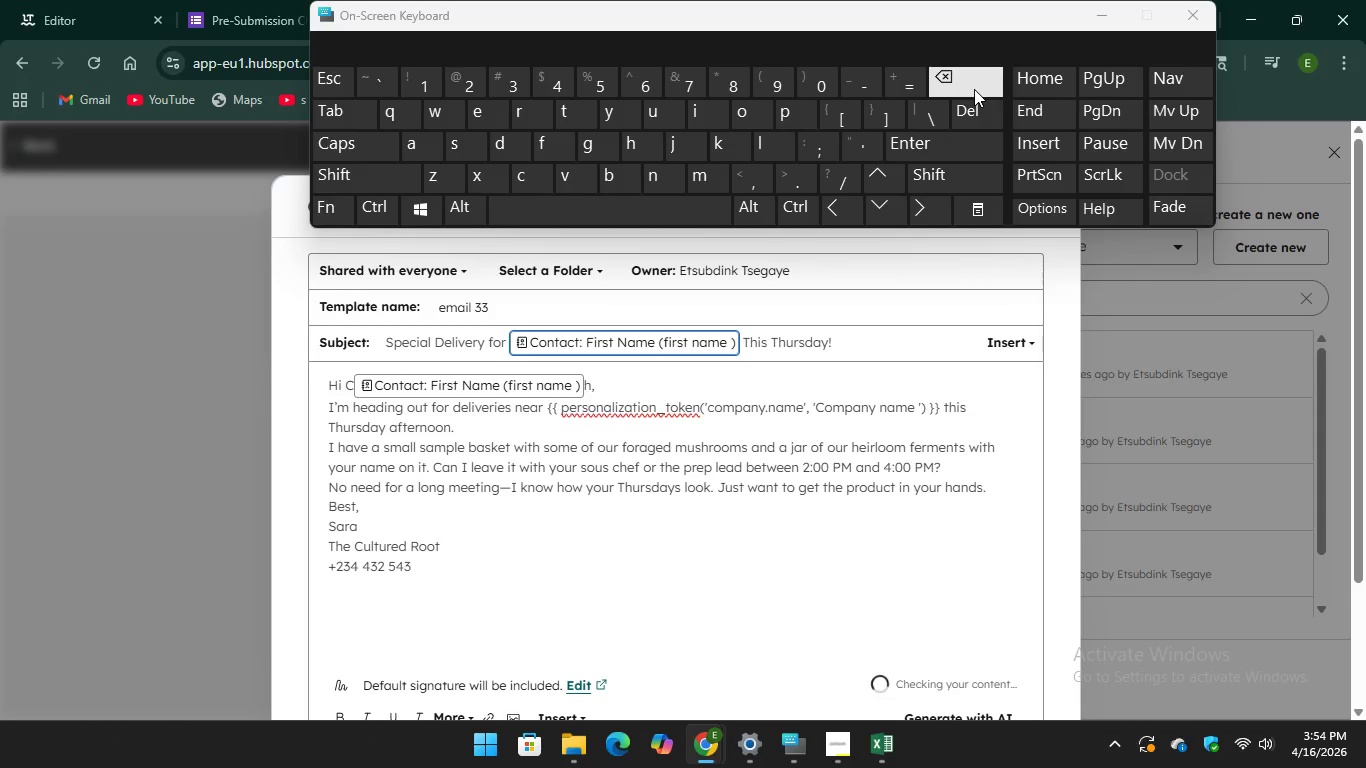 
key(Backspace)
 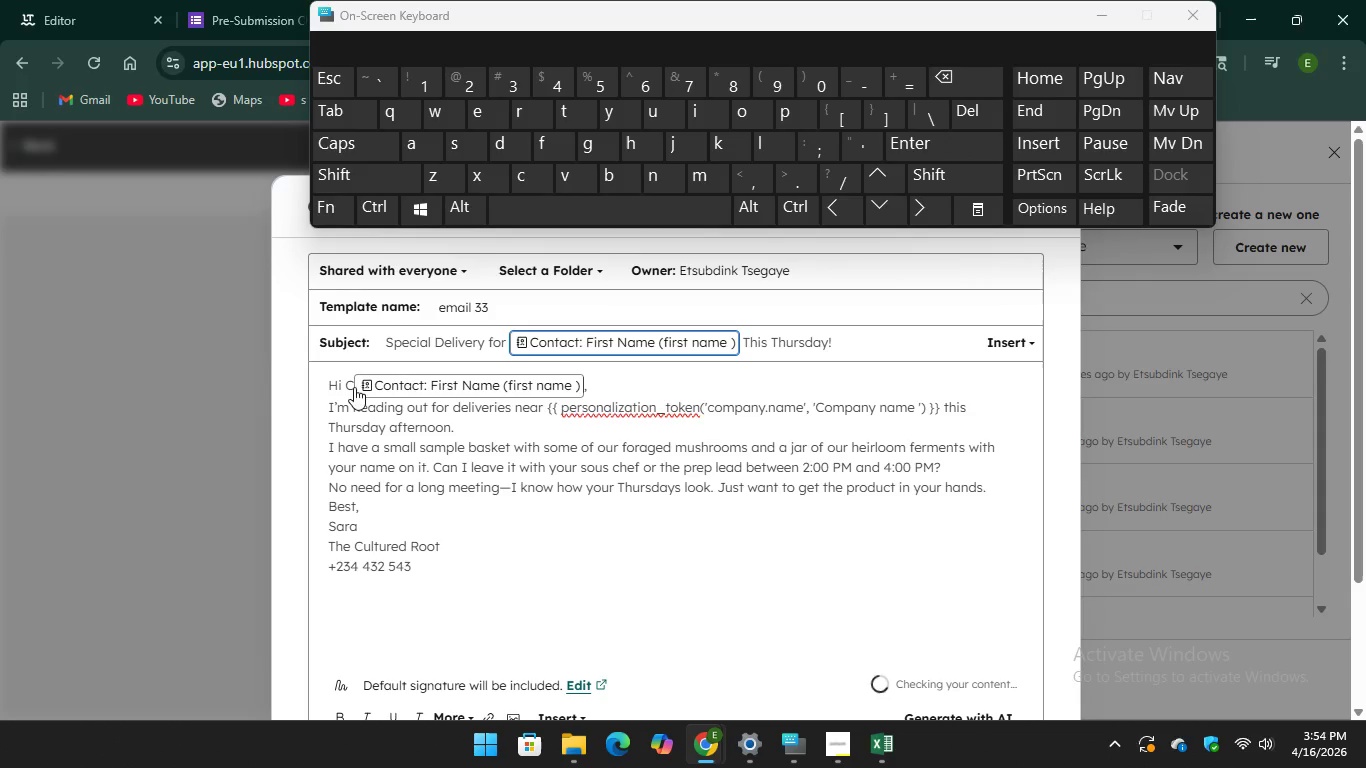 
left_click([352, 384])
 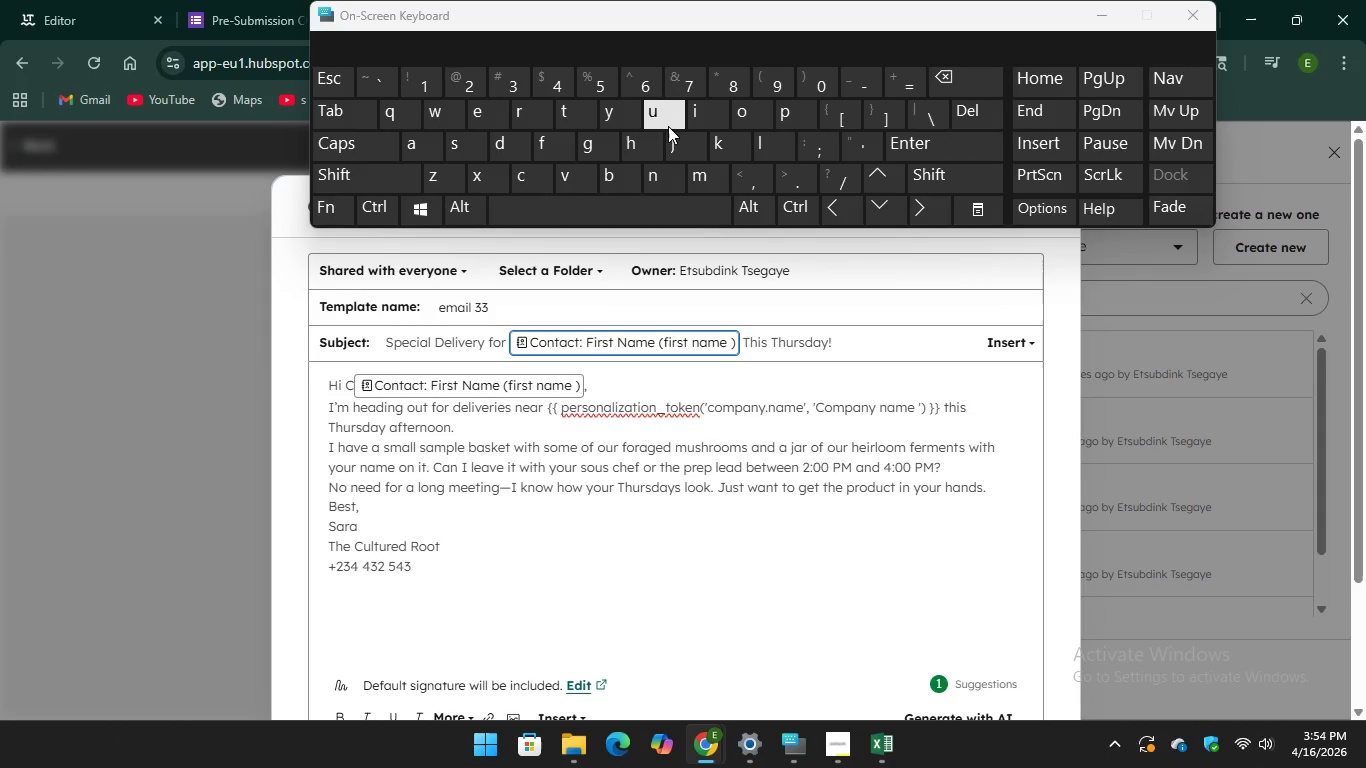 
type(hef )
 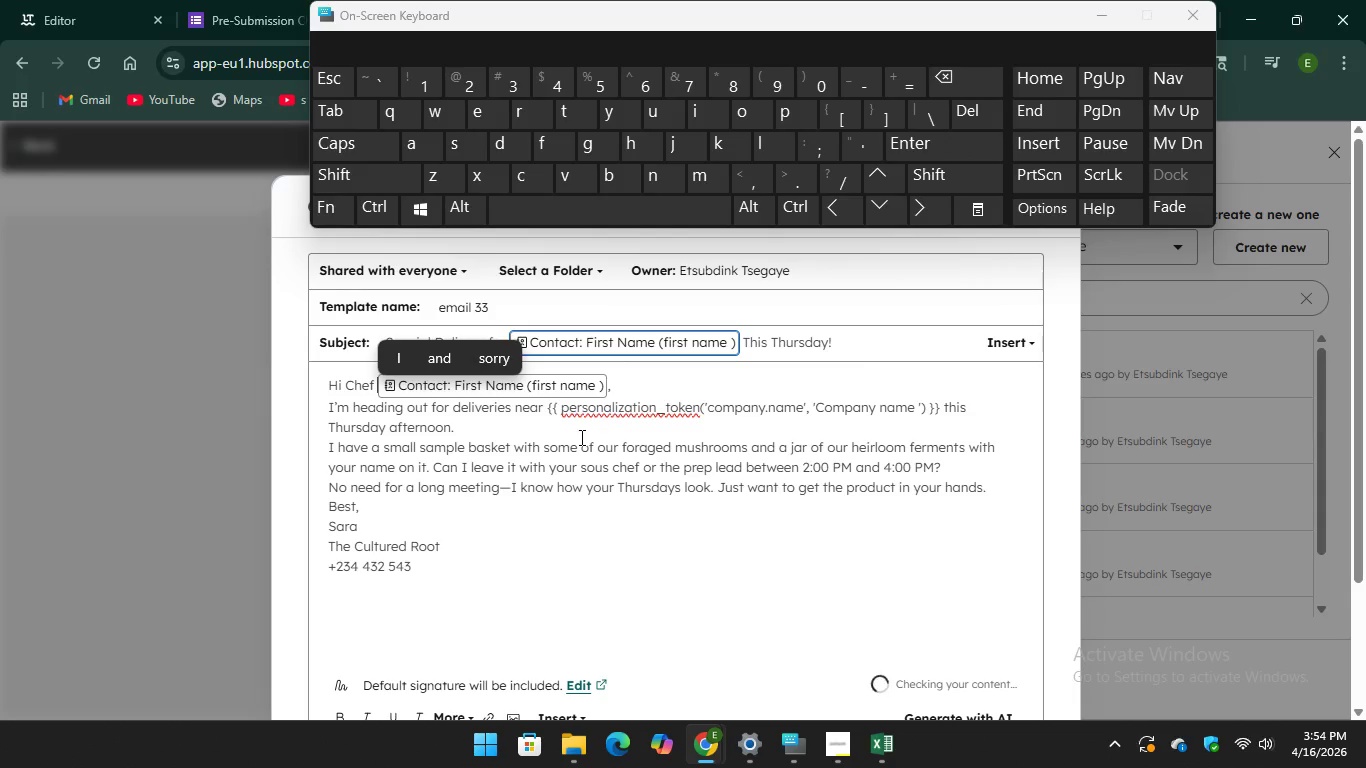 
left_click([582, 431])
 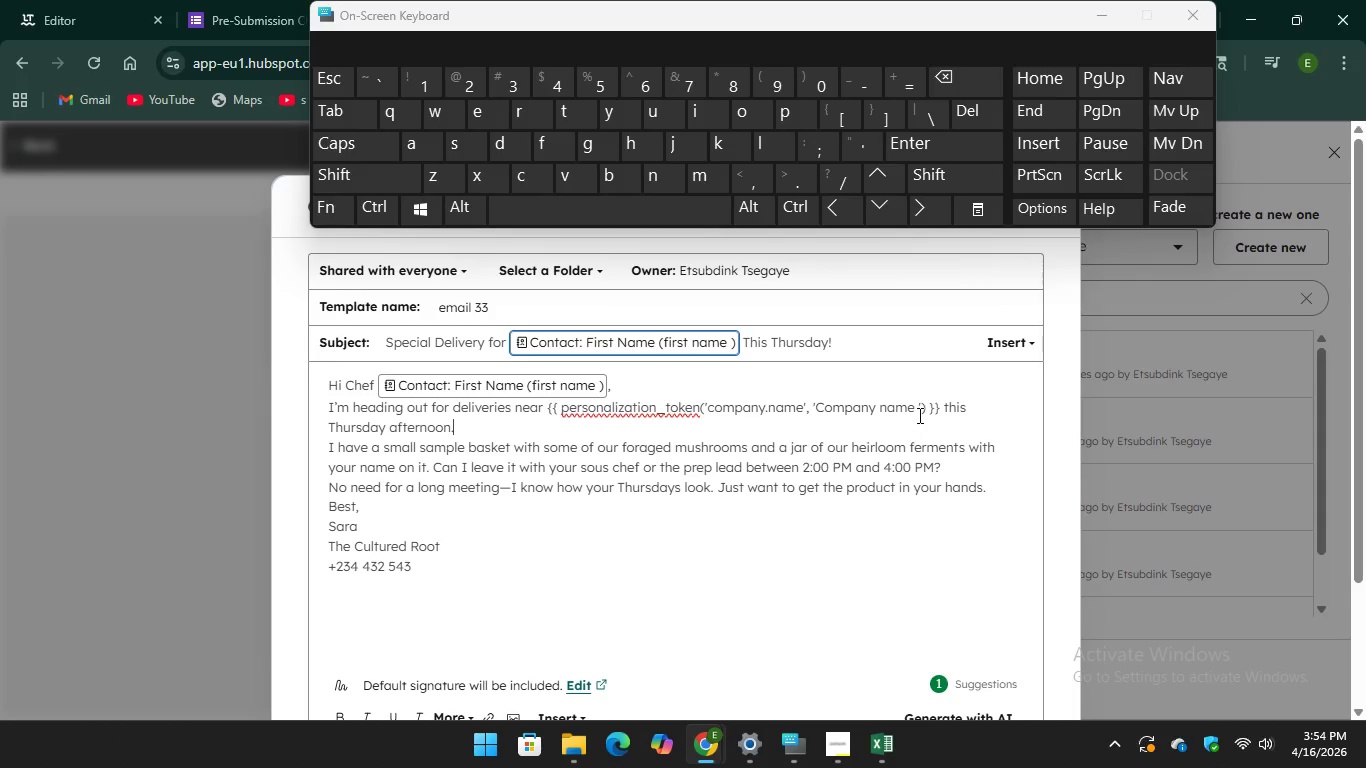 
left_click_drag(start_coordinate=[938, 409], to_coordinate=[541, 406])
 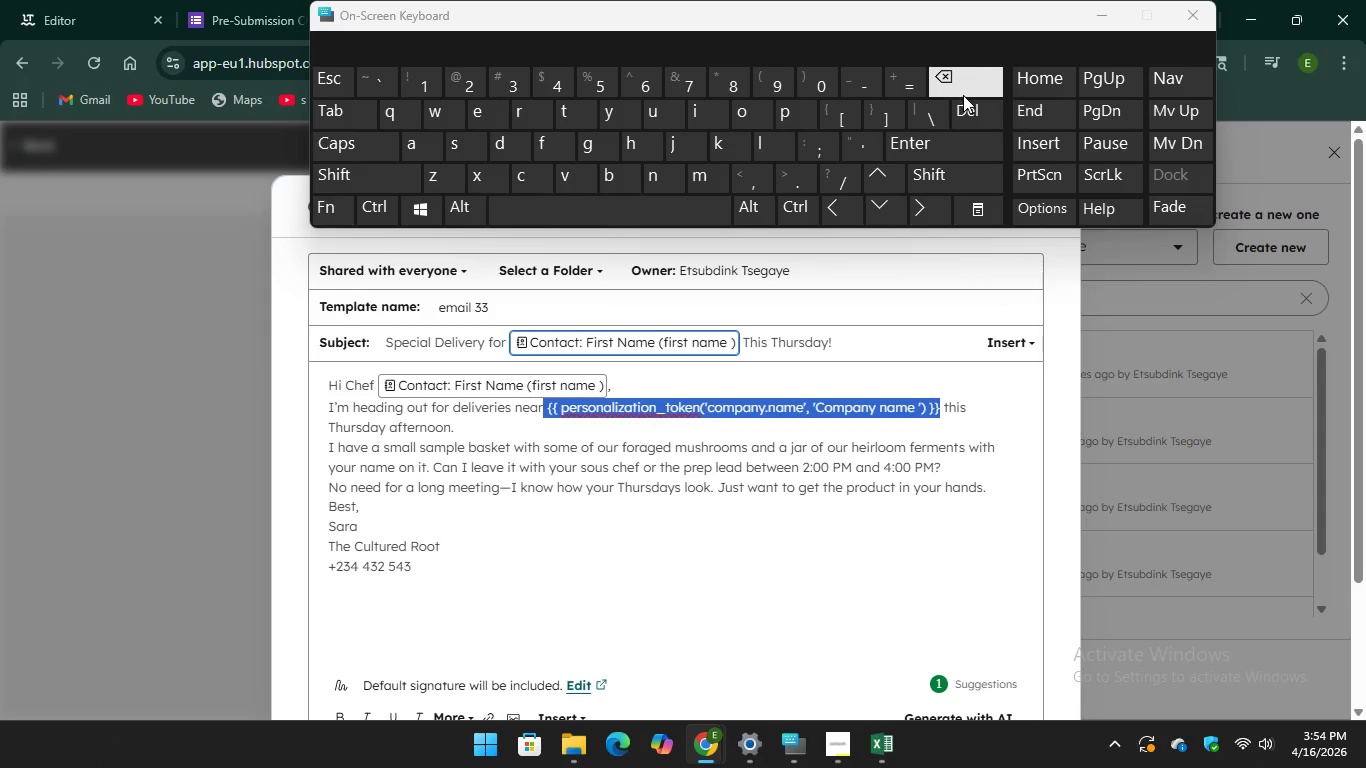 
key(Backspace)
 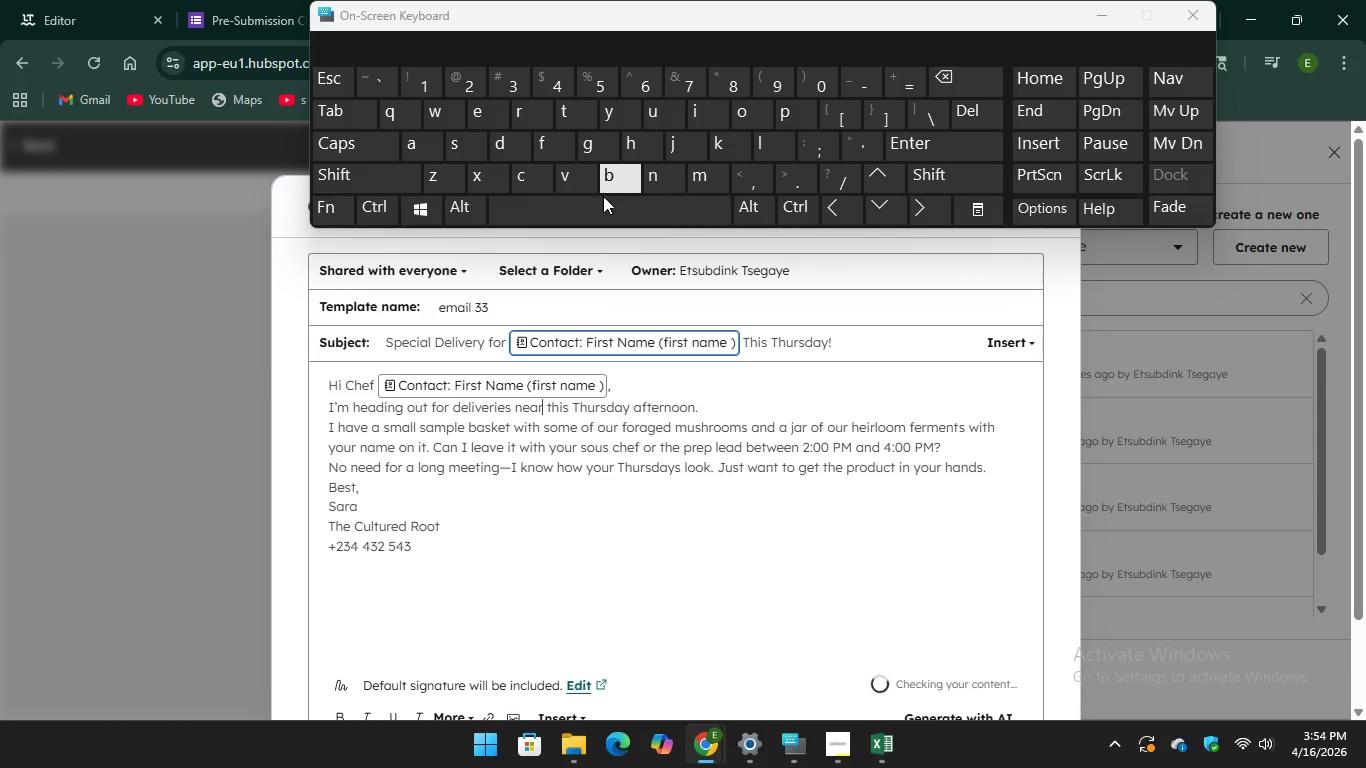 
key(Space)
 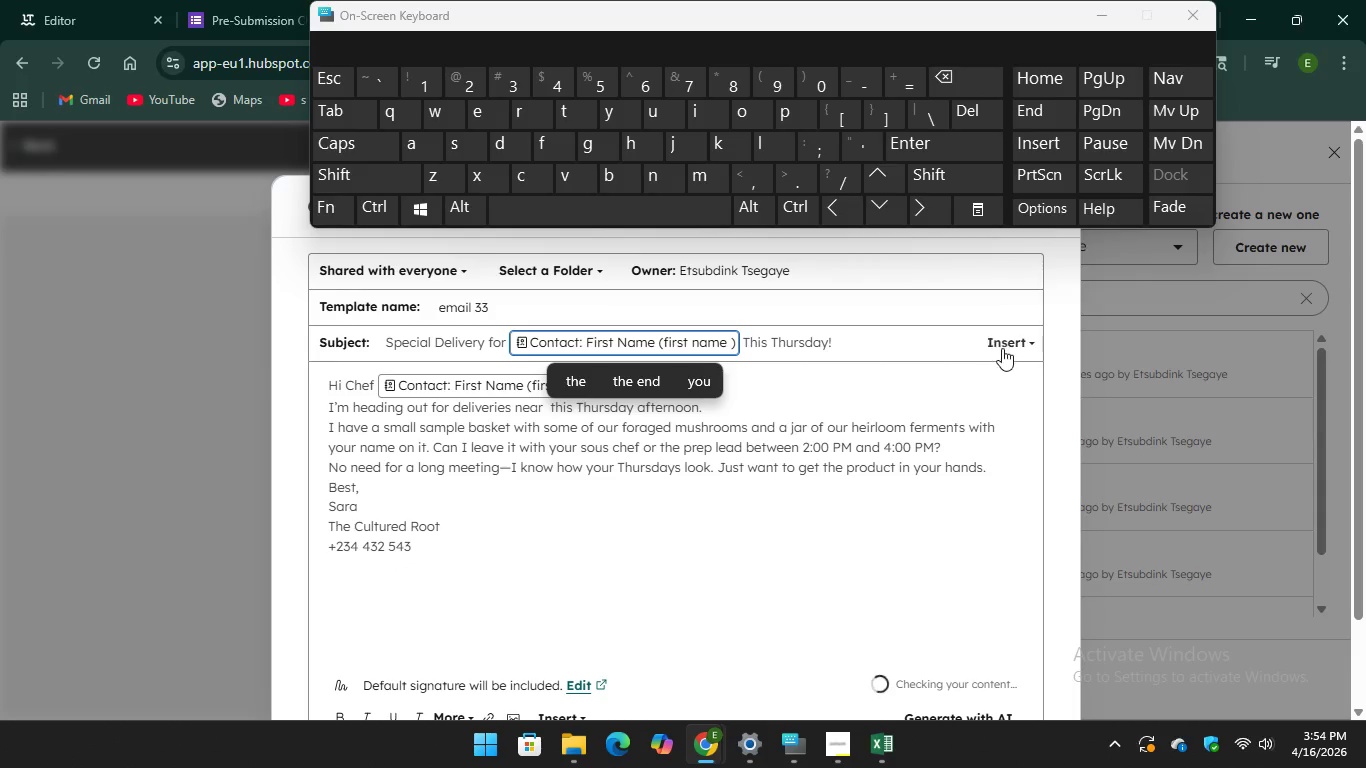 
left_click([1002, 348])
 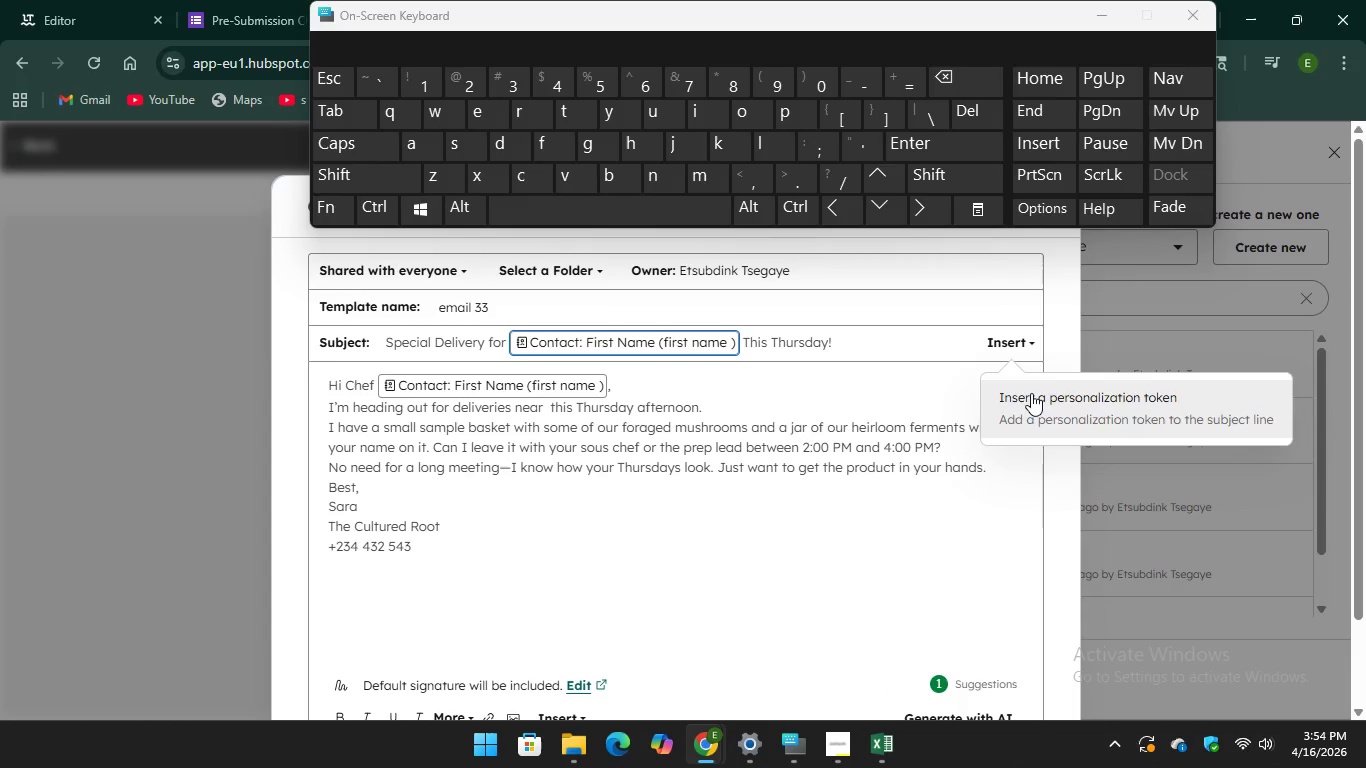 
left_click([1031, 393])
 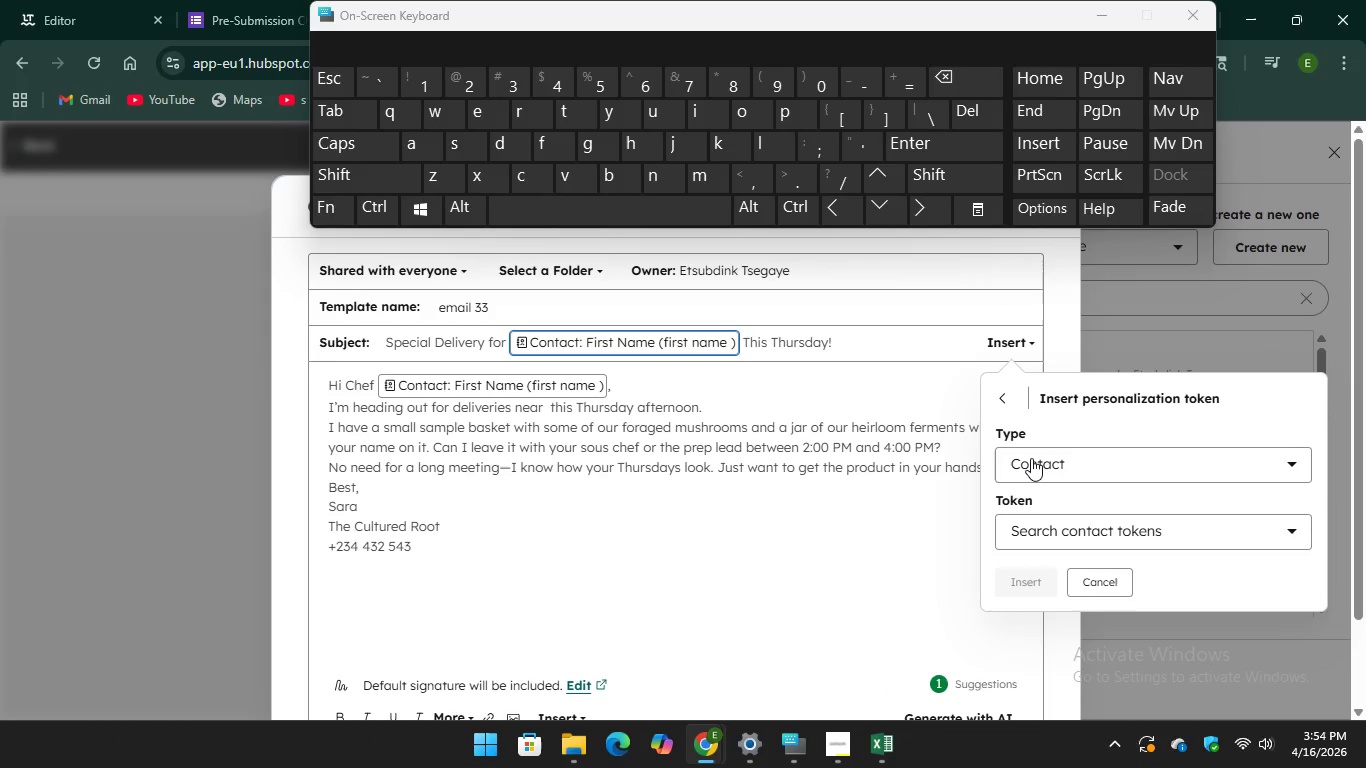 
left_click([1031, 459])
 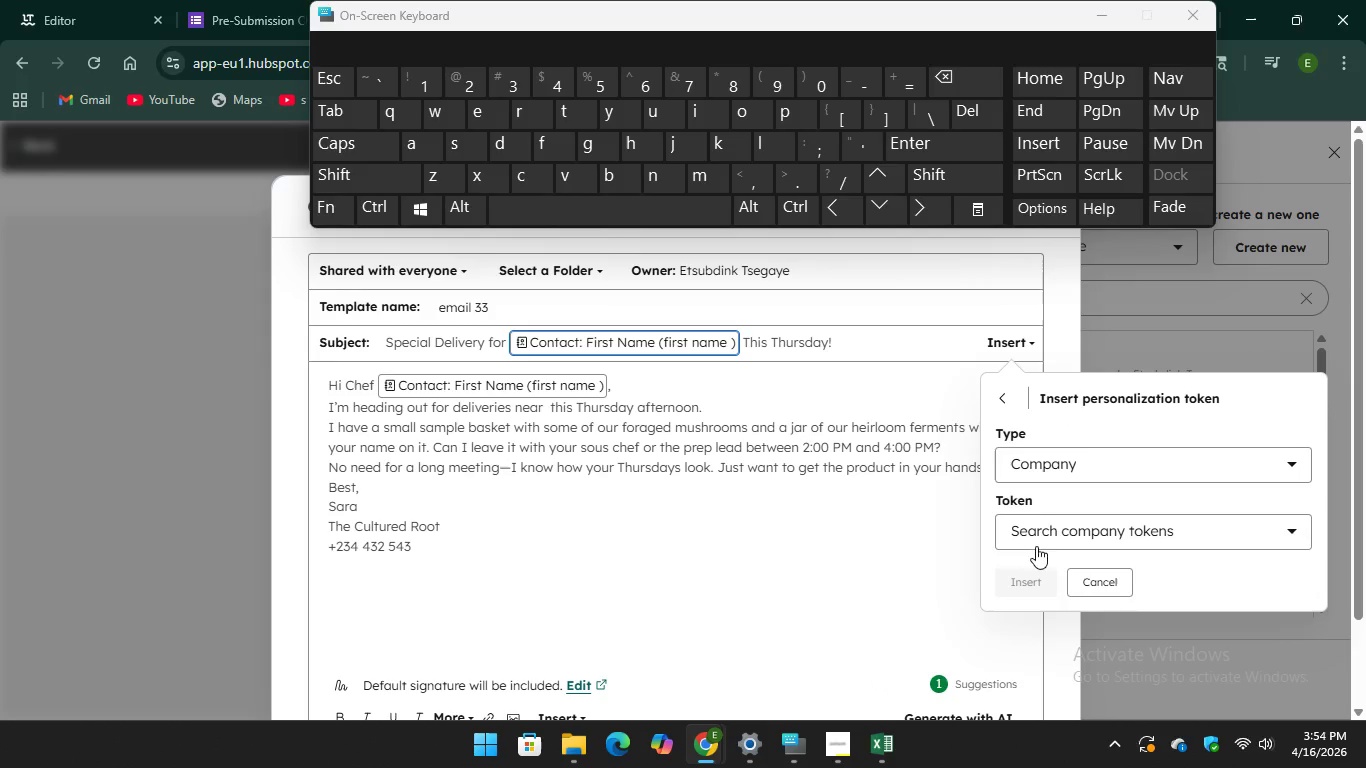 
left_click([1056, 518])
 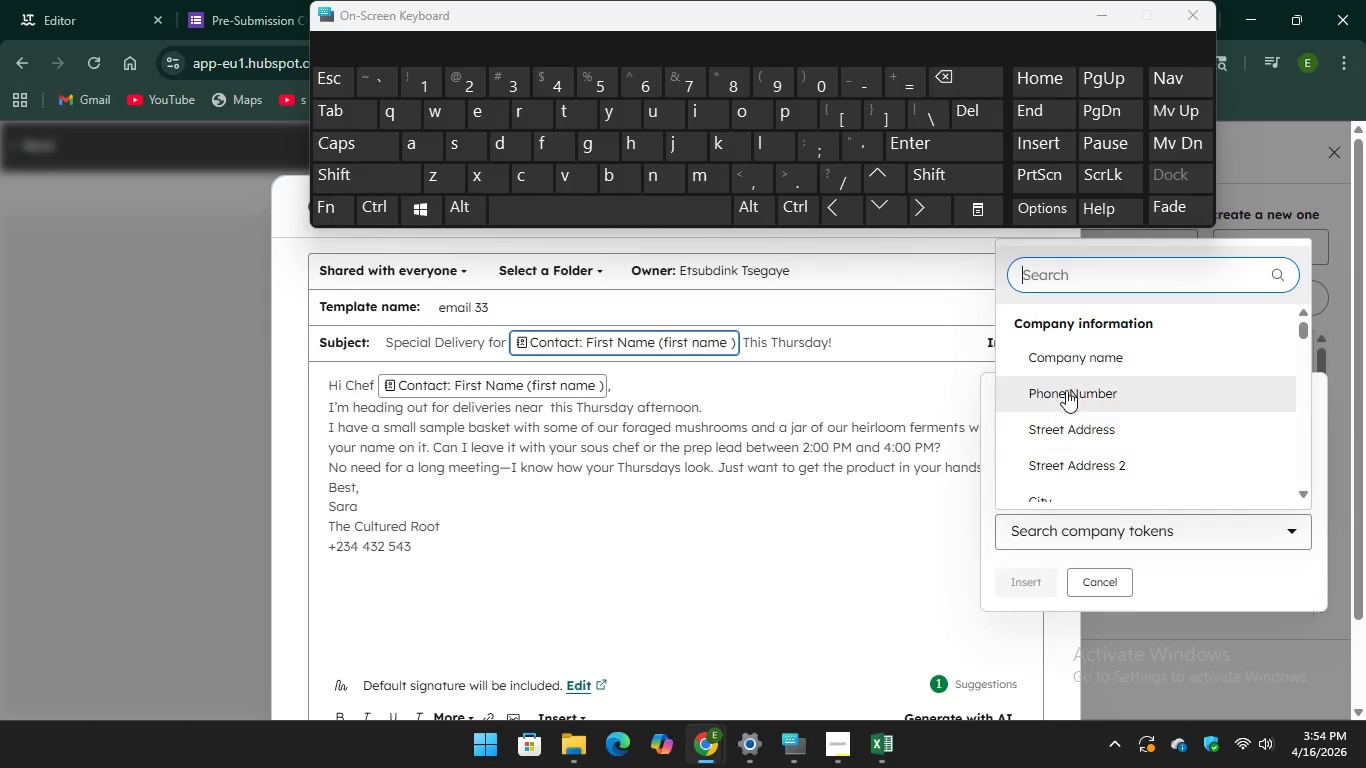 
left_click([1083, 358])
 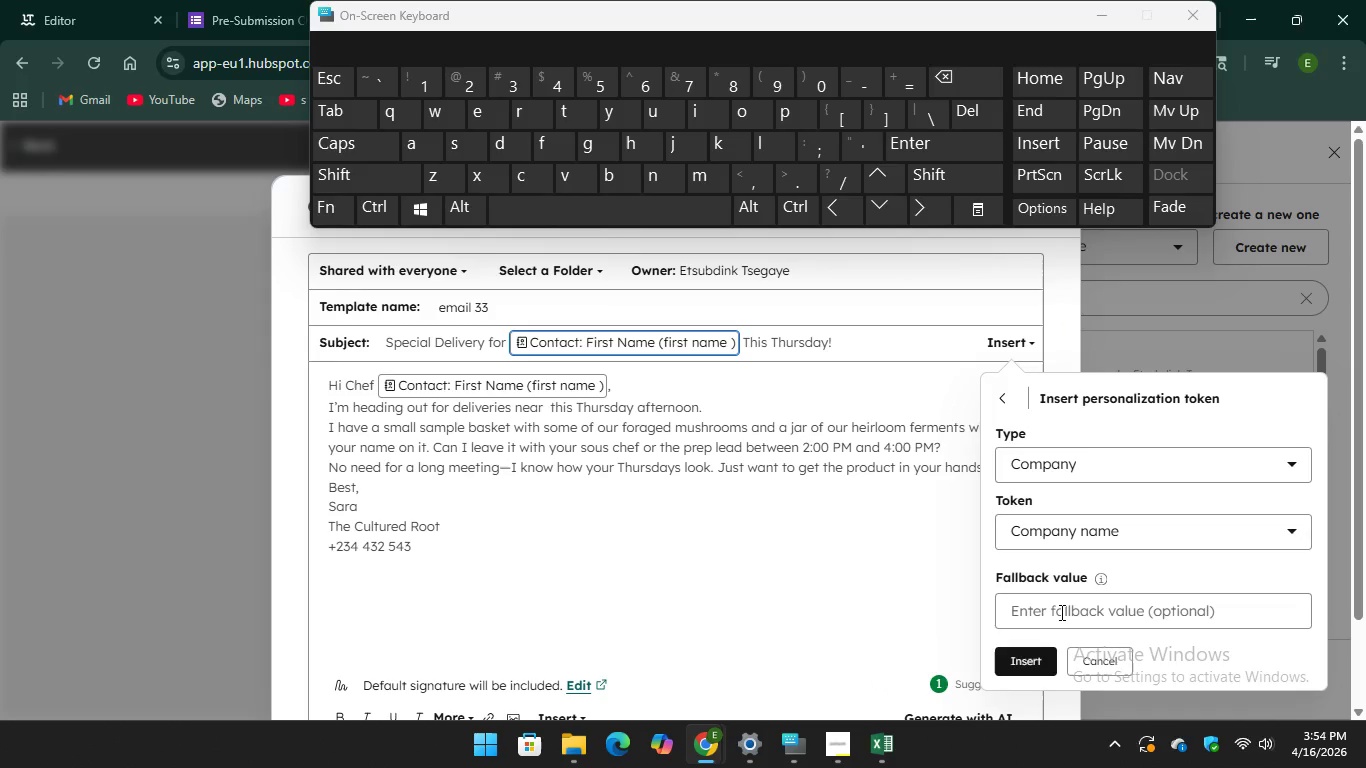 
left_click([1060, 612])
 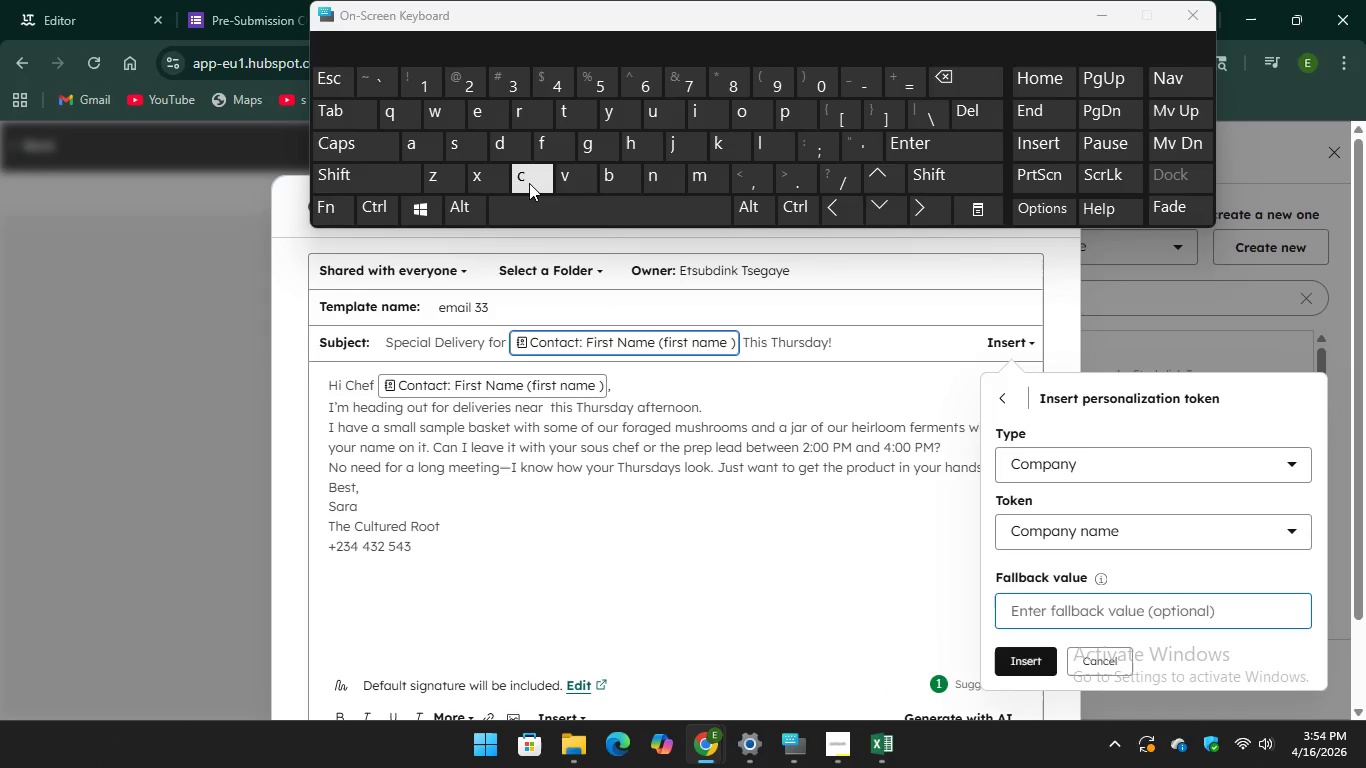 
type(co)
 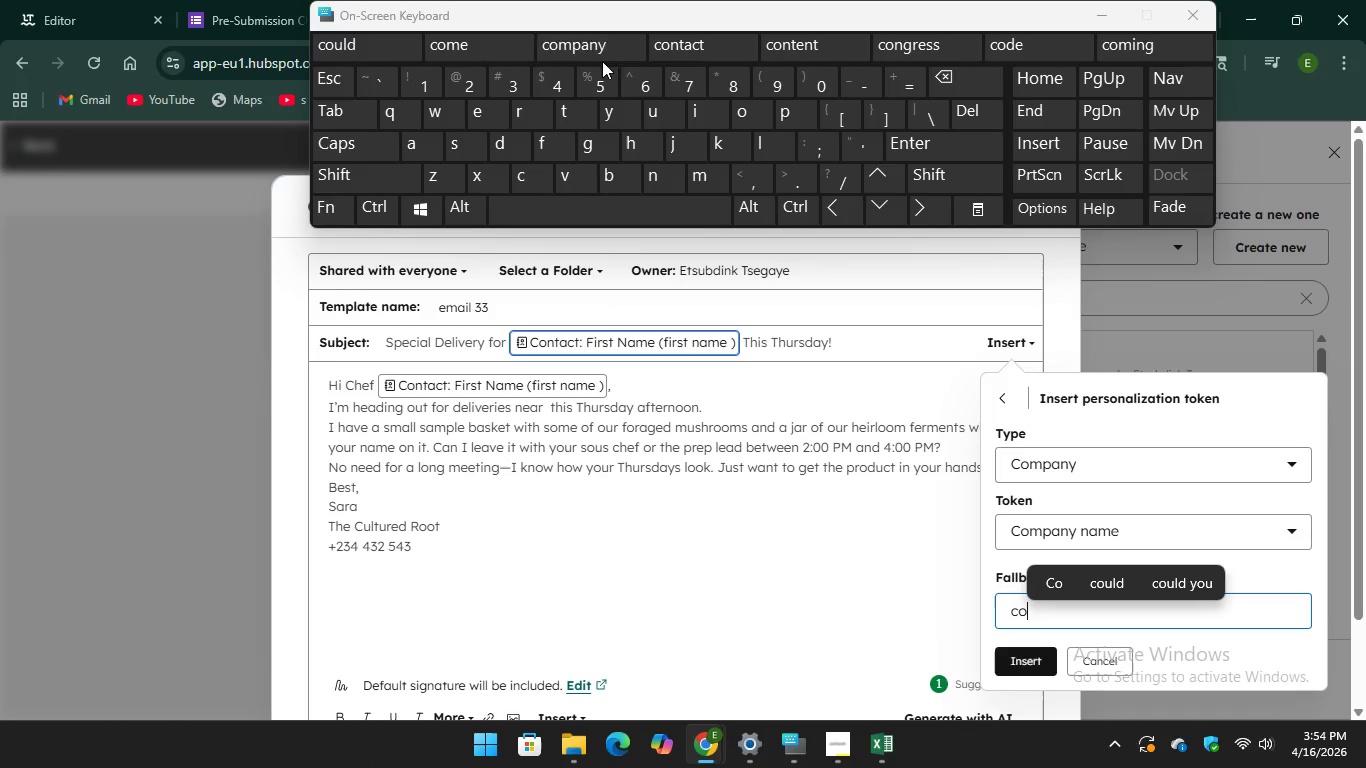 
key(Unknown)
 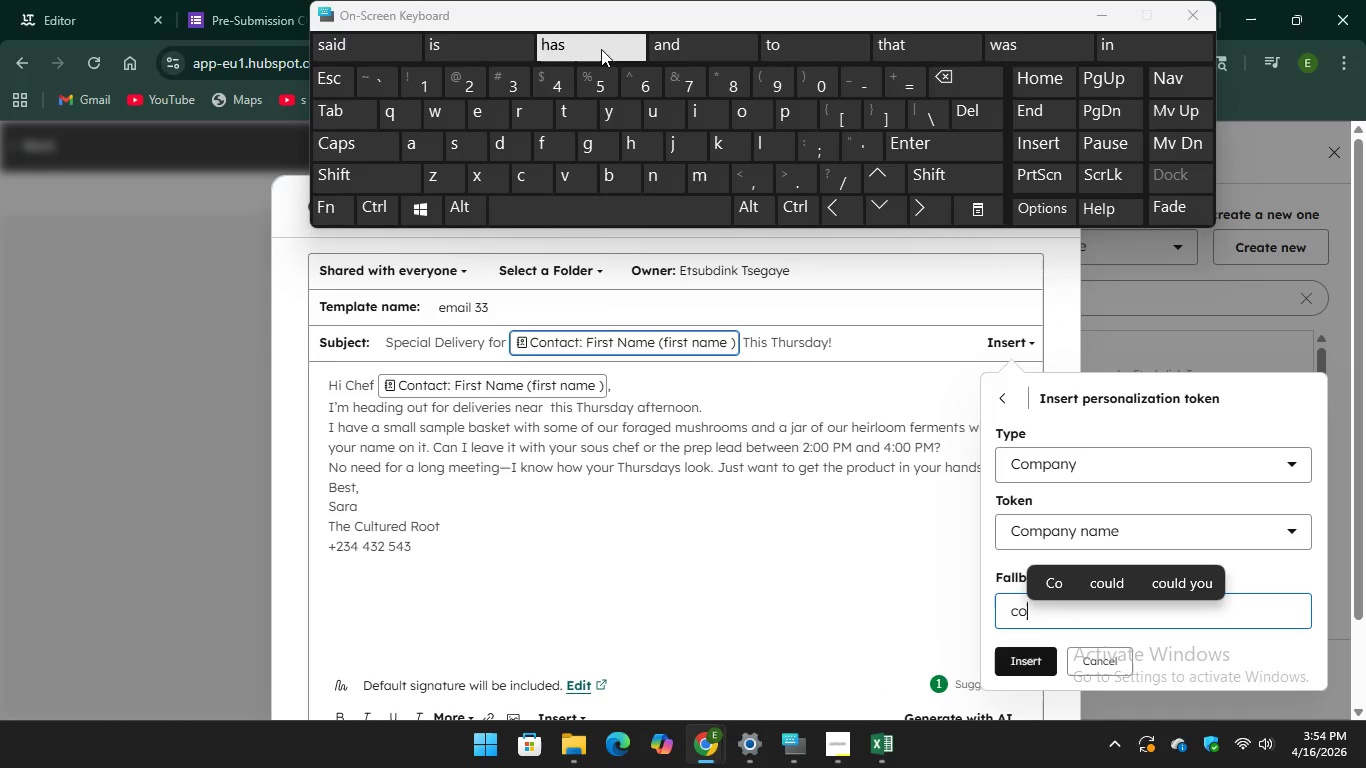 
key(Unknown)
 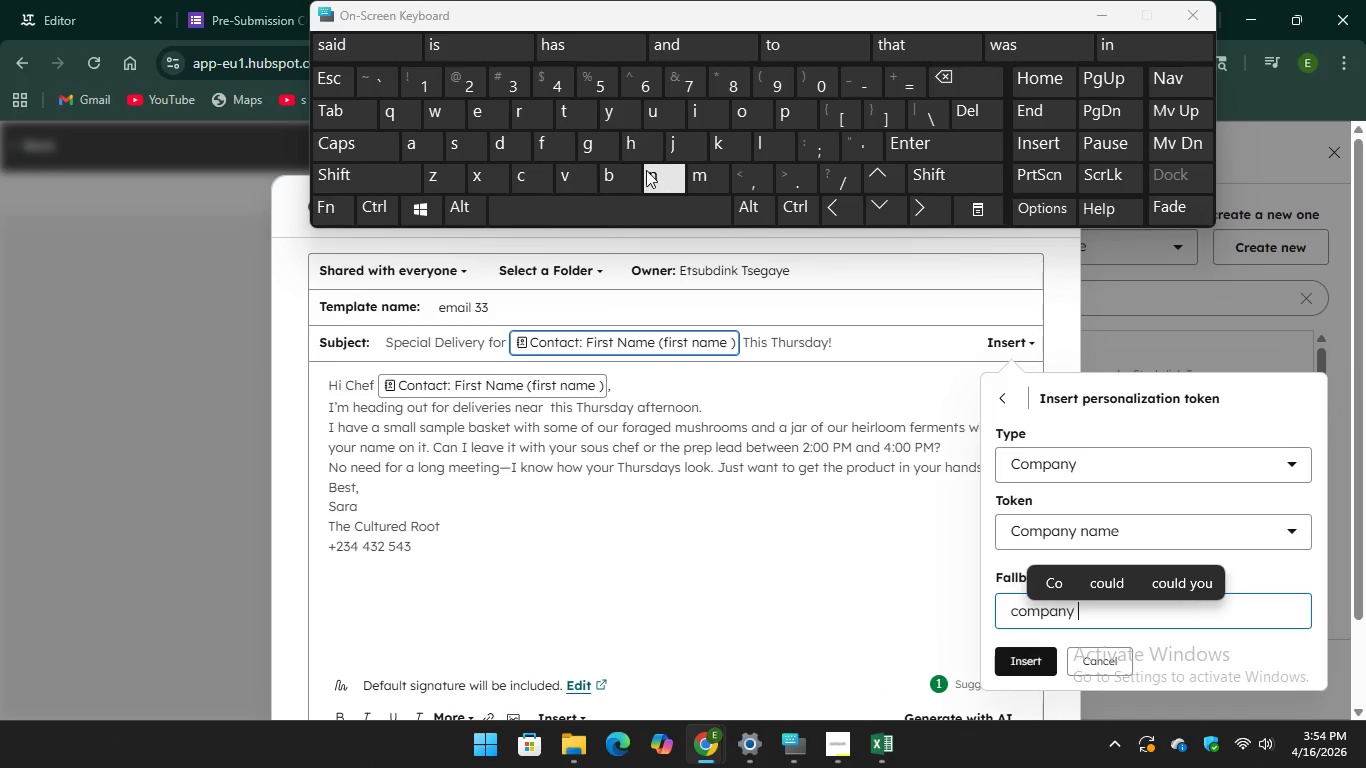 
key(Unknown)
 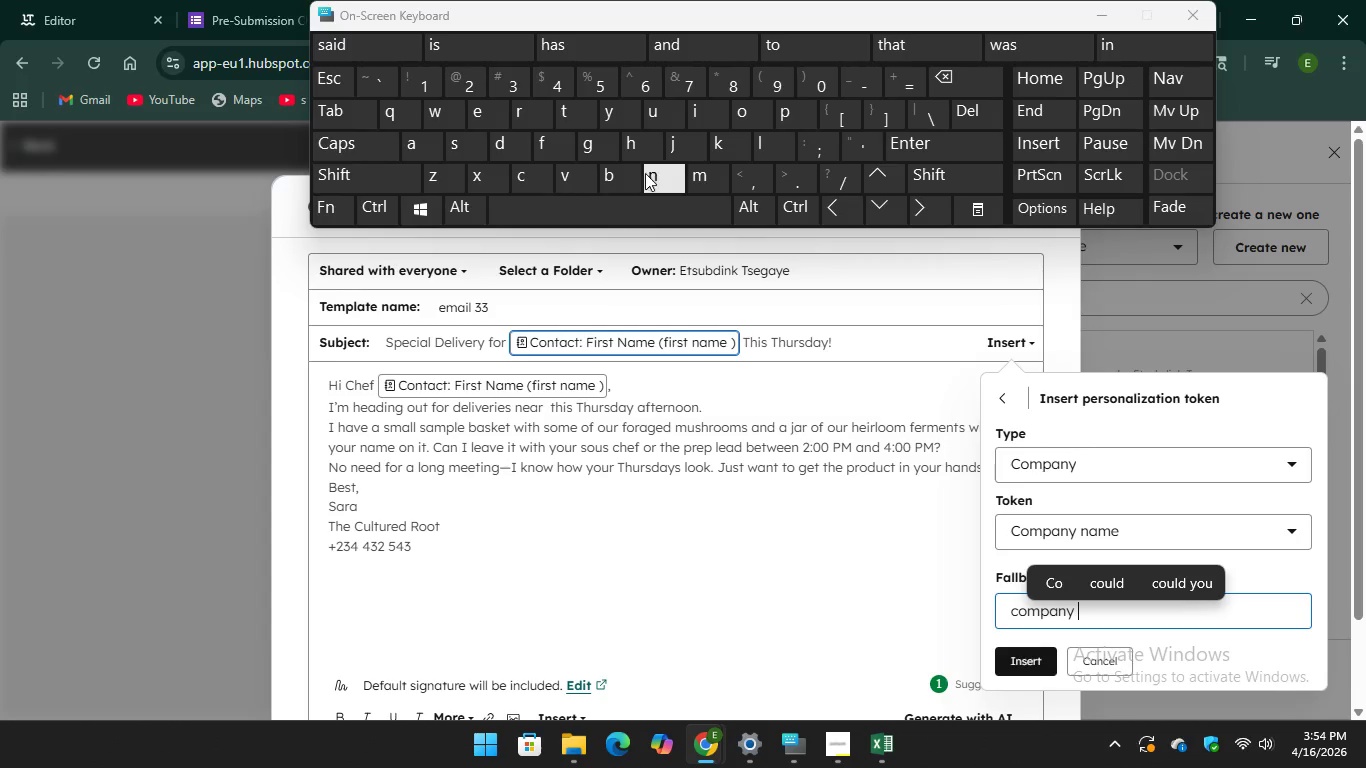 
key(Unknown)
 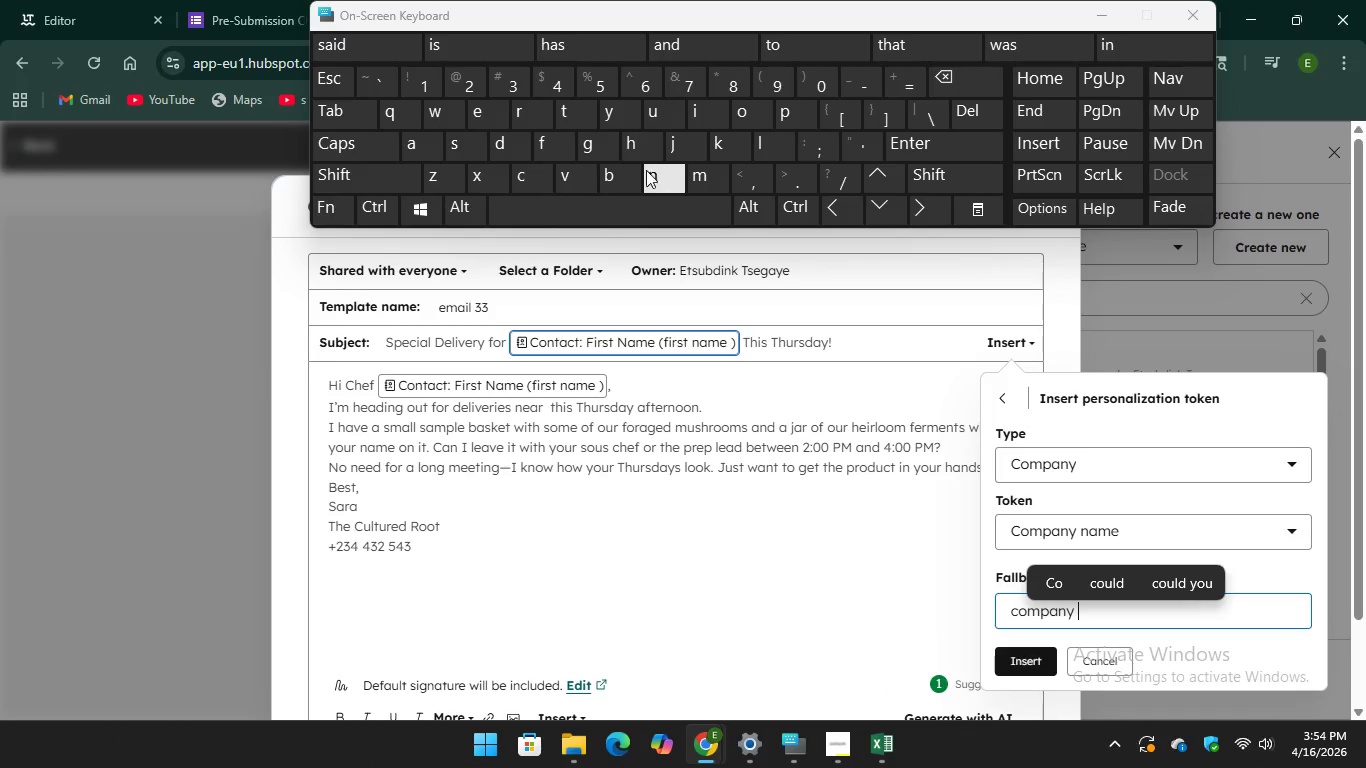 
key(Unknown)
 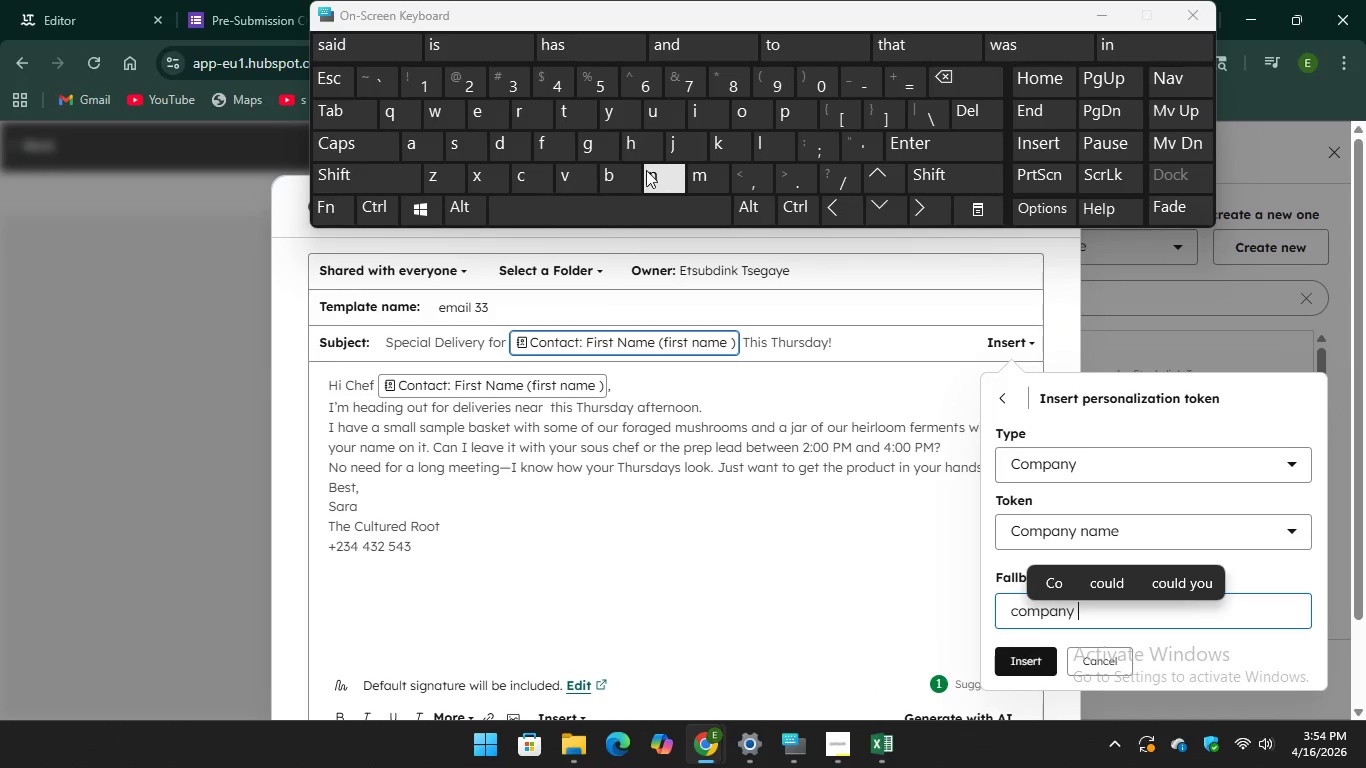 
key(Unknown)
 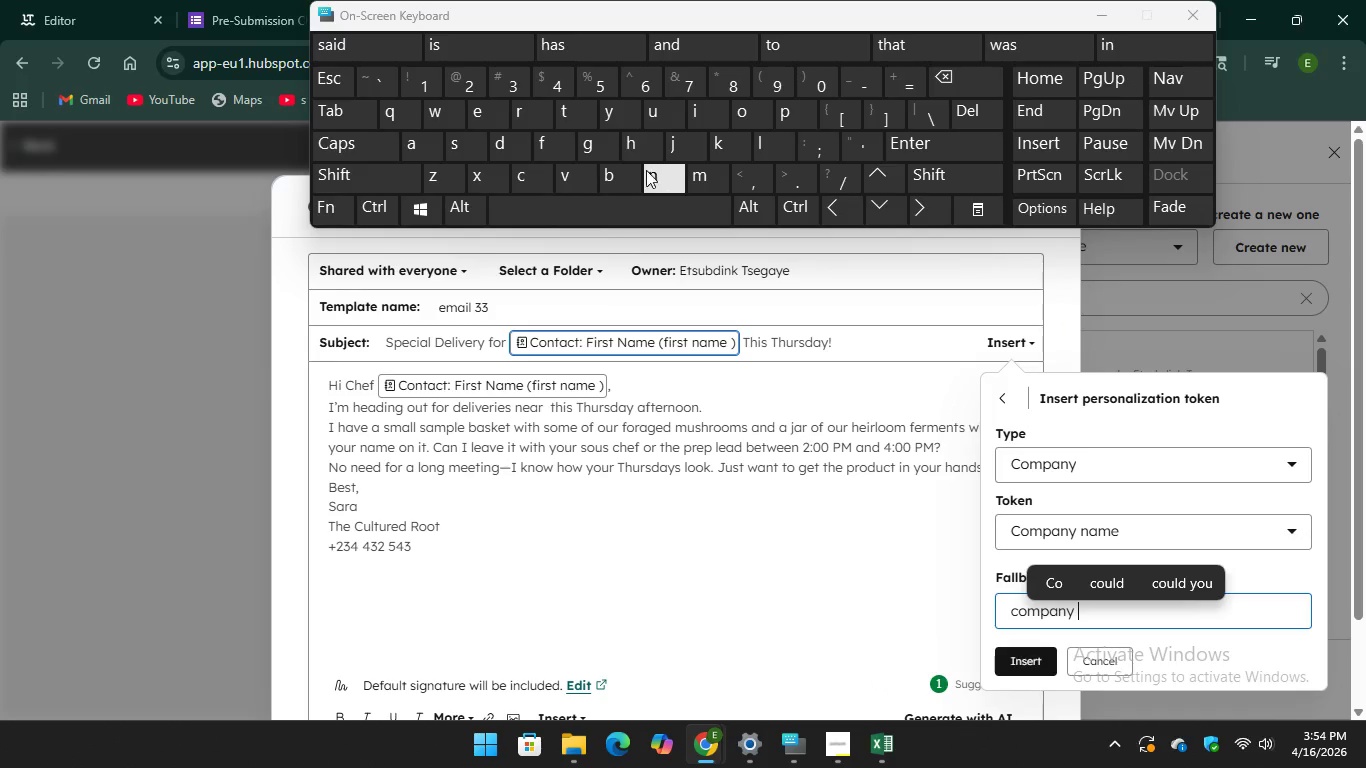 
key(N)
 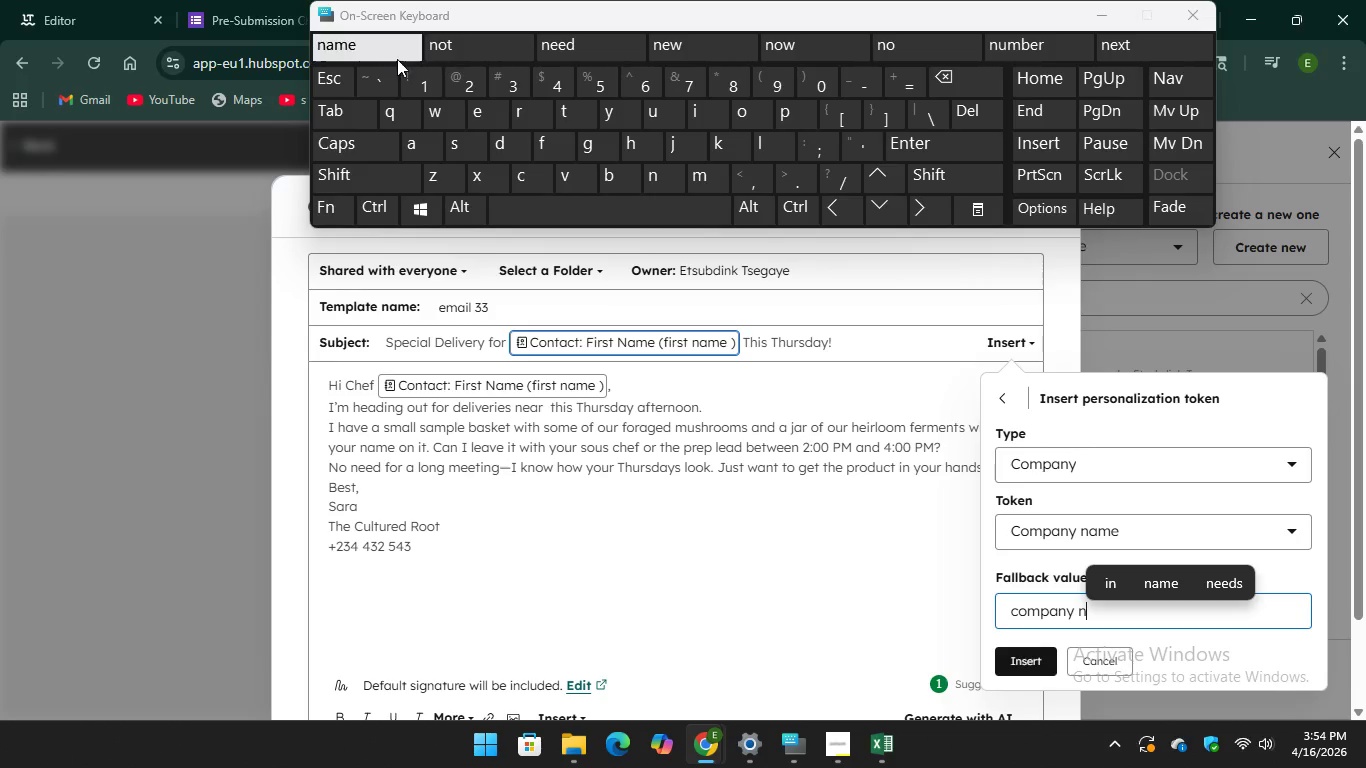 
key(Unknown)
 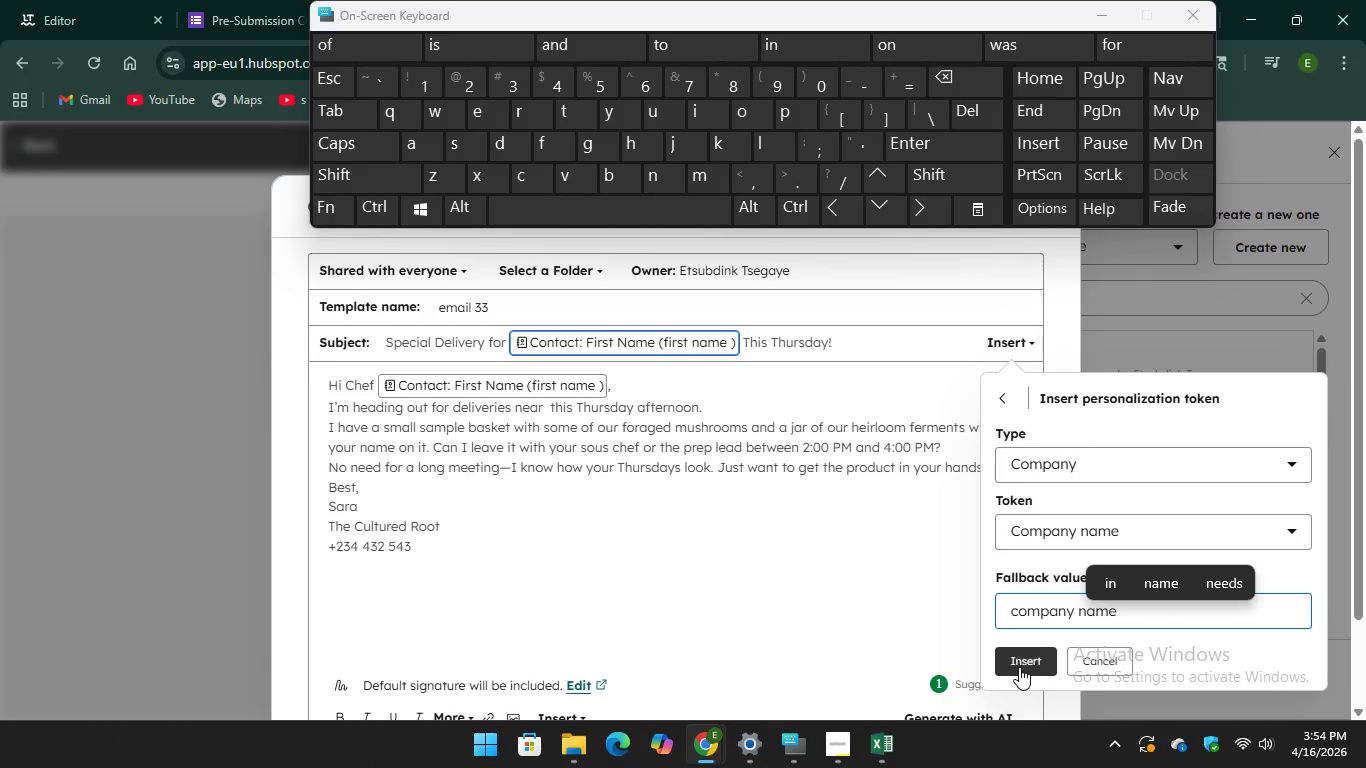 
key(Unknown)
 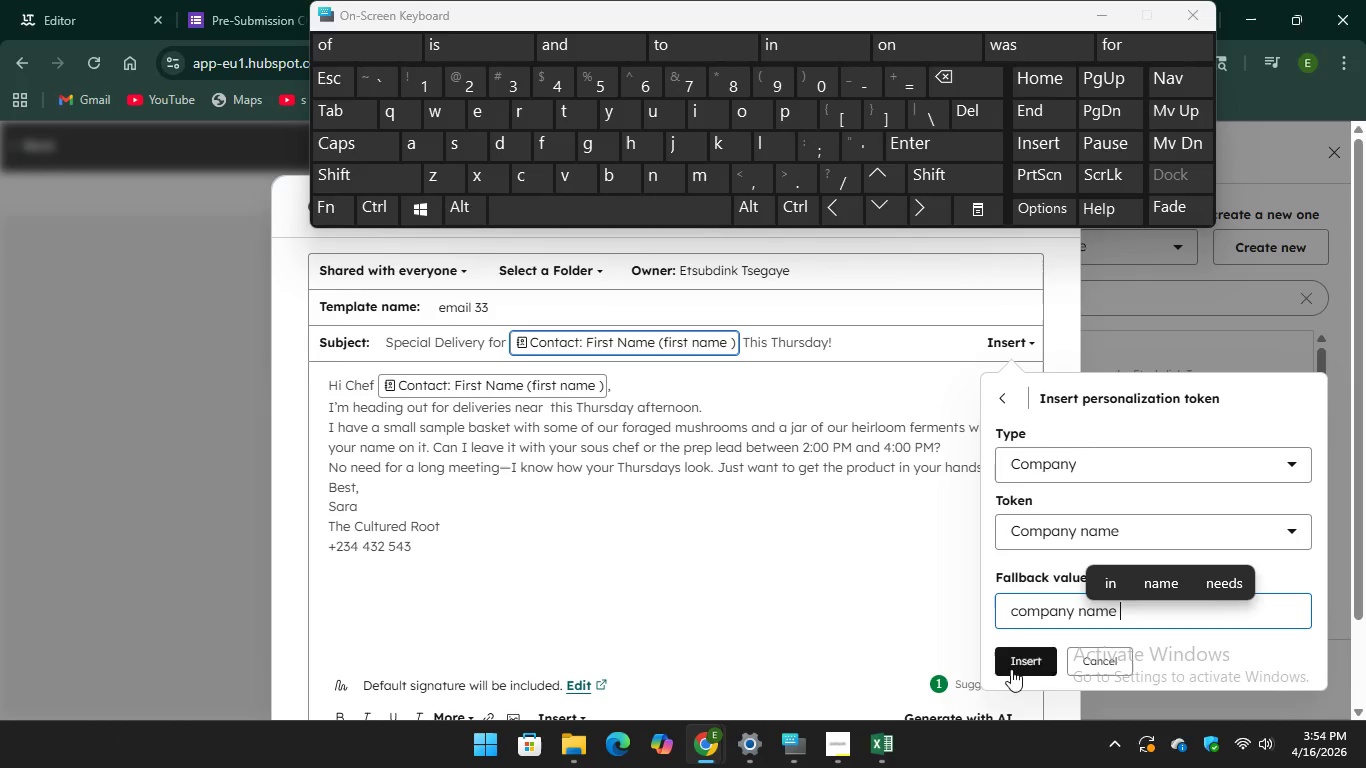 
key(Unknown)
 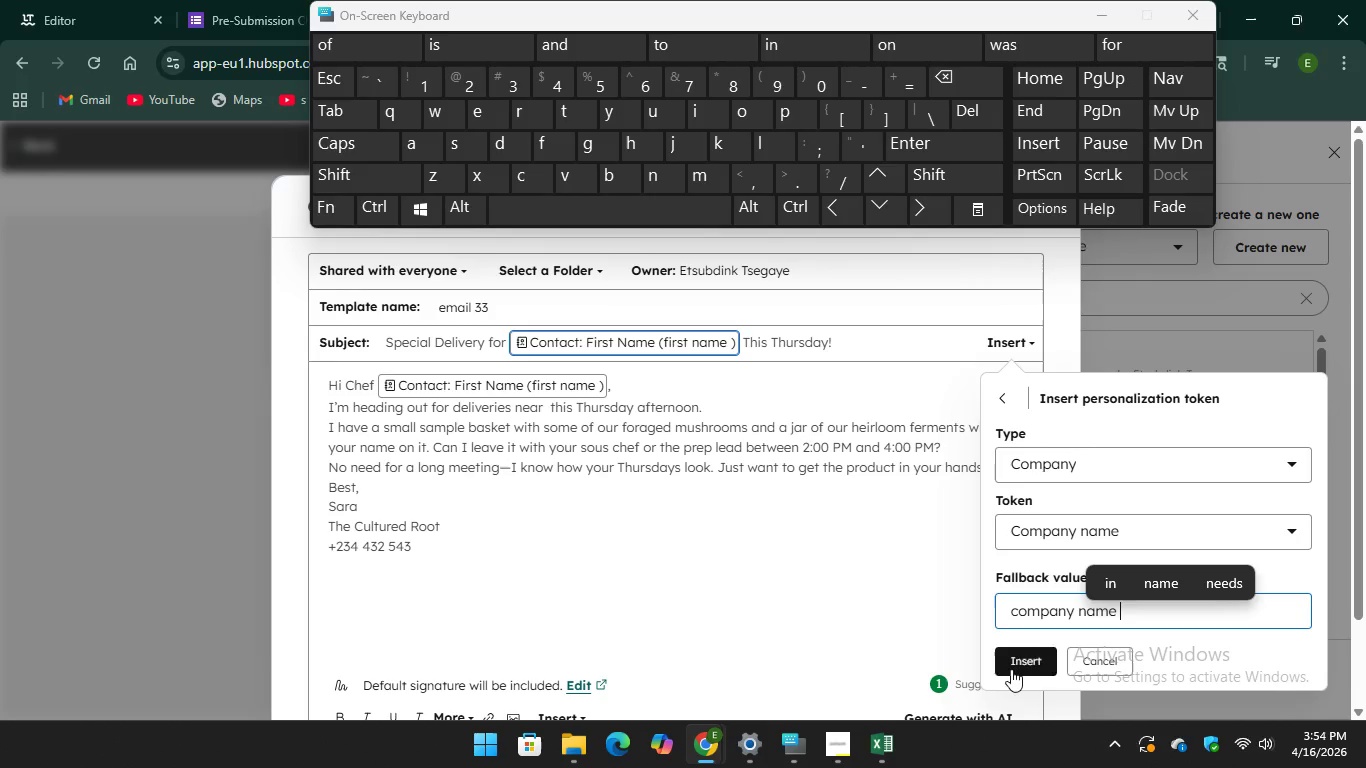 
key(Unknown)
 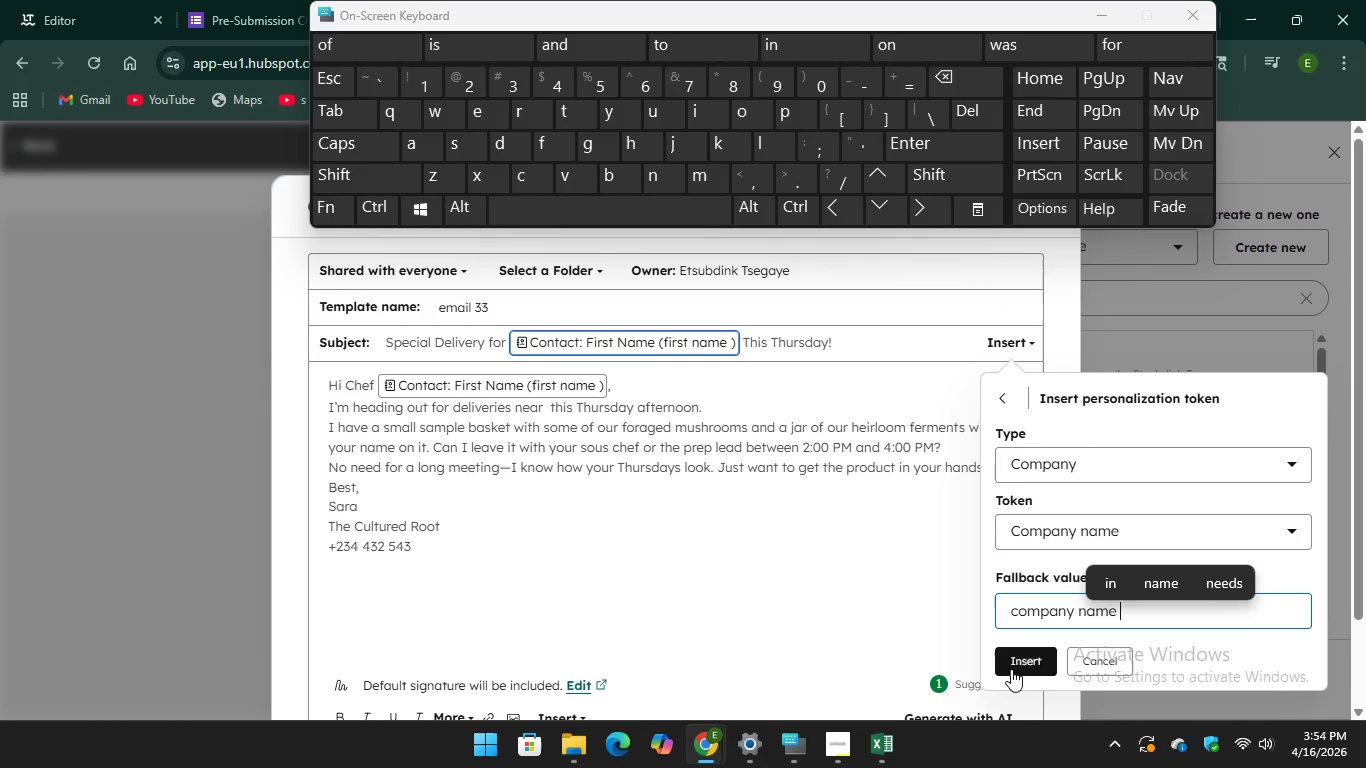 
left_click([1025, 658])
 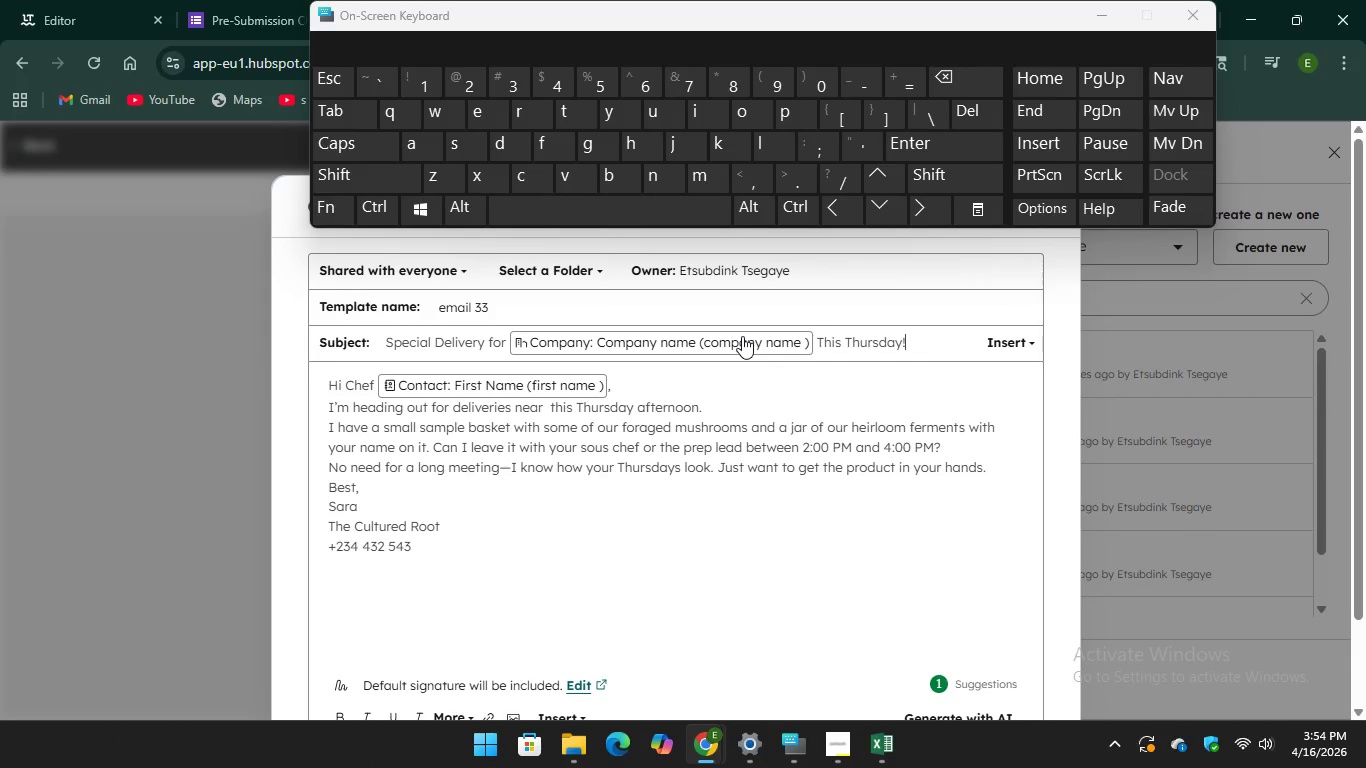 
left_click_drag(start_coordinate=[742, 336], to_coordinate=[735, 343])
 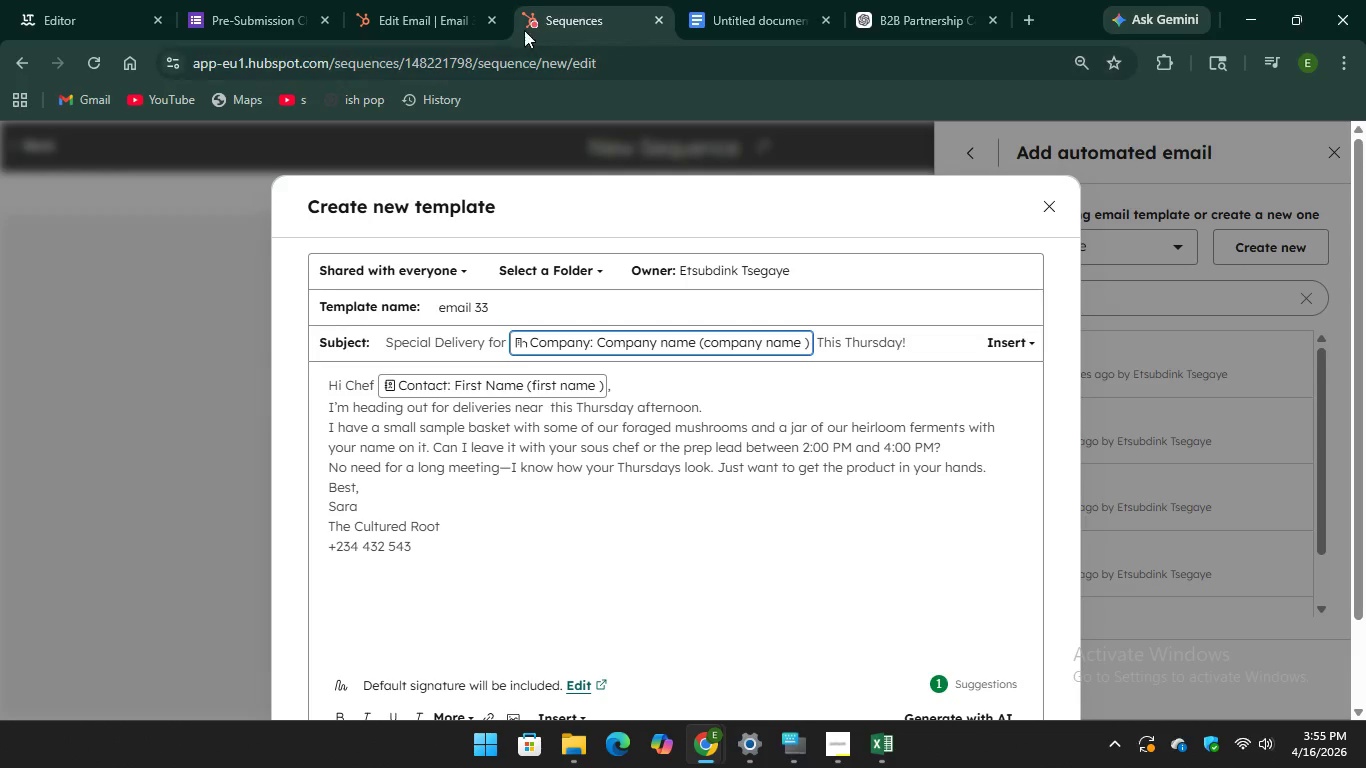 
left_click([441, 19])
 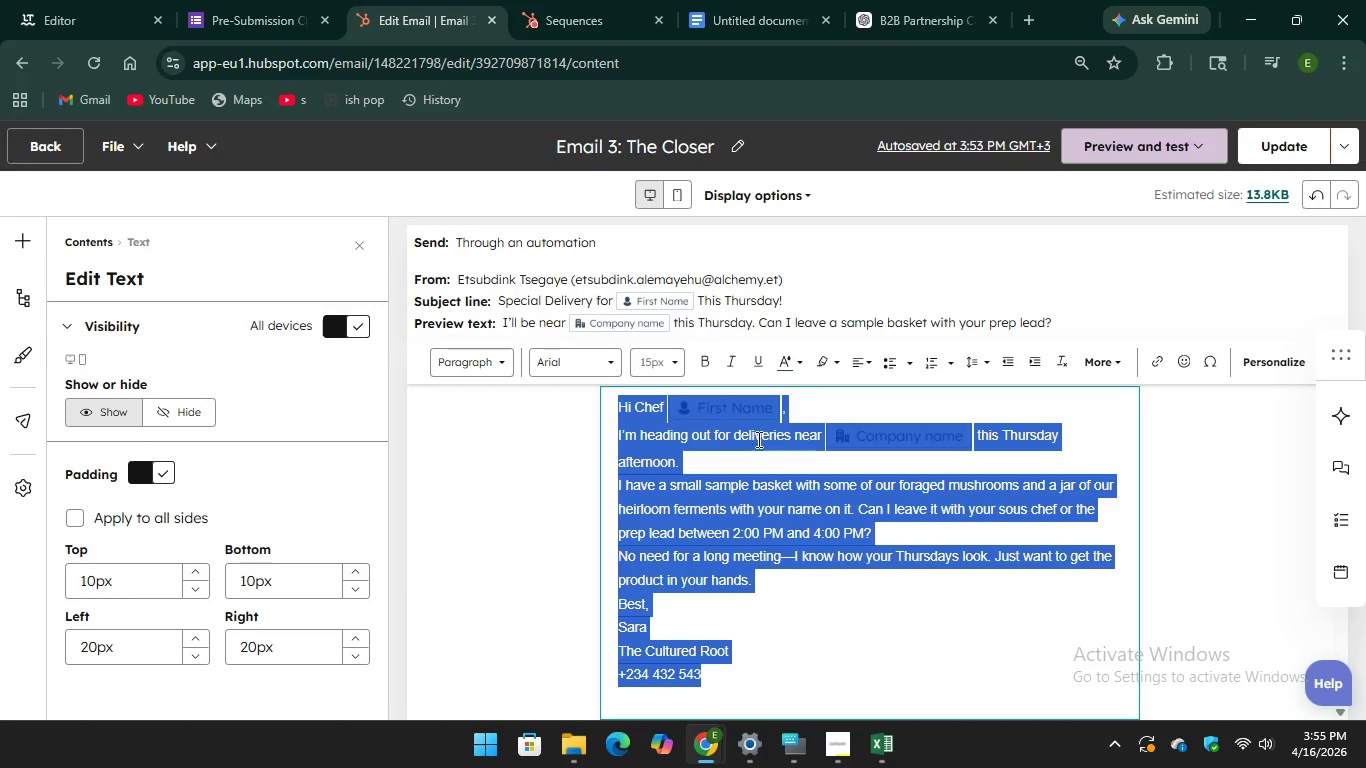 
left_click([582, 0])
 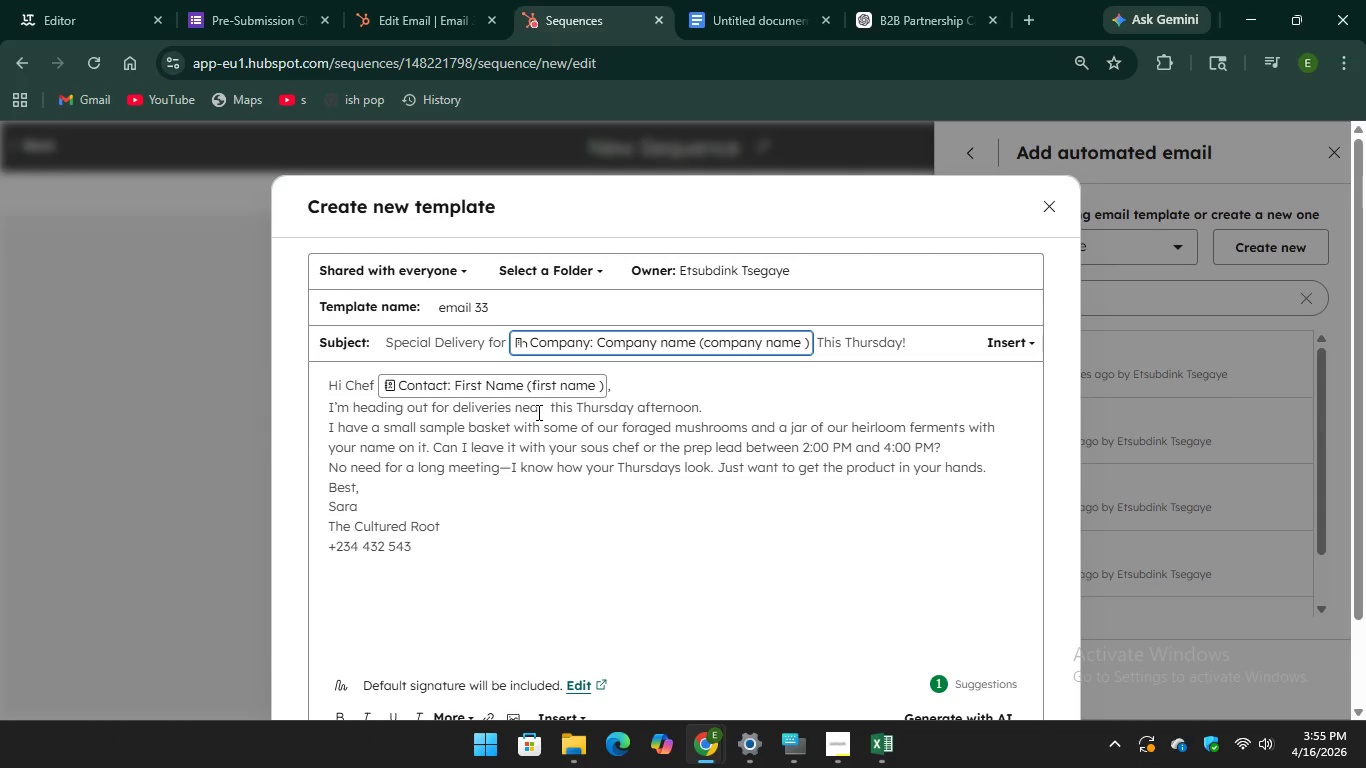 
left_click([538, 412])
 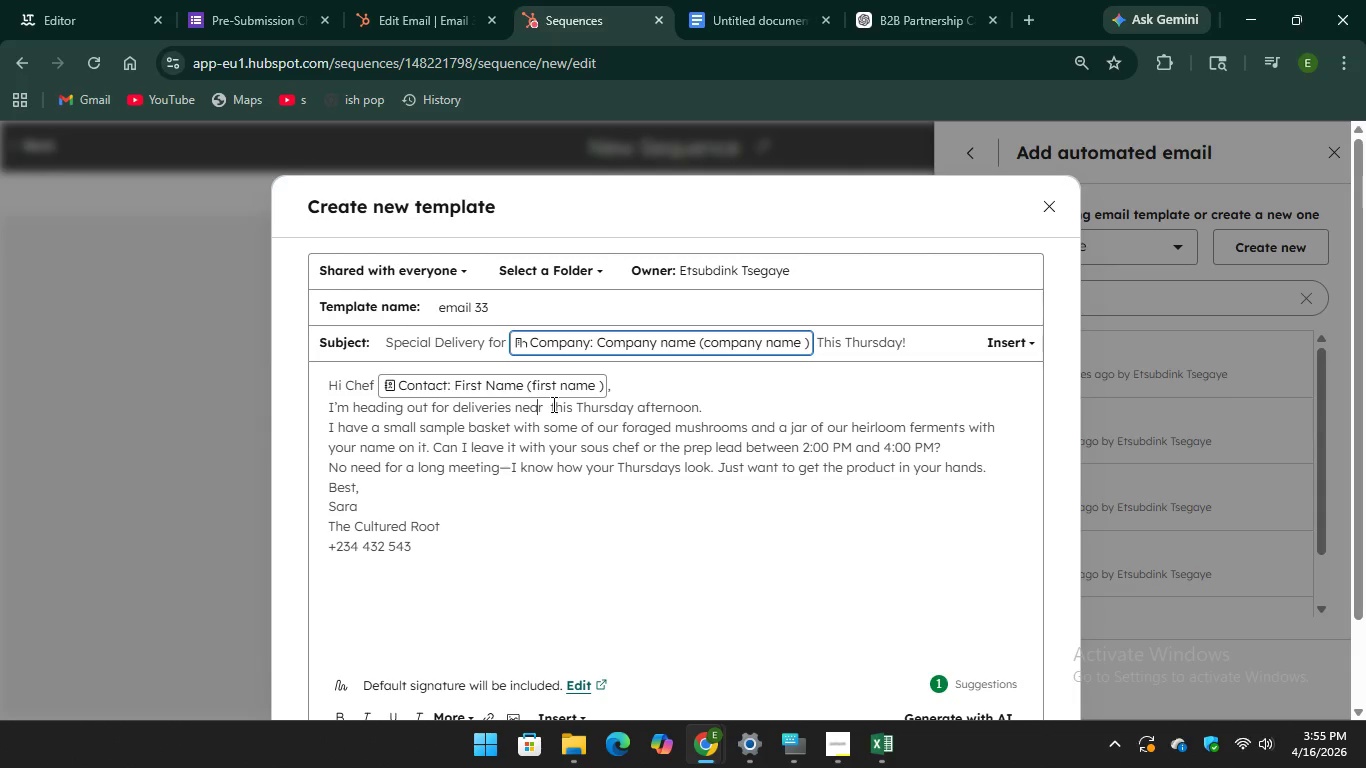 
left_click([552, 404])
 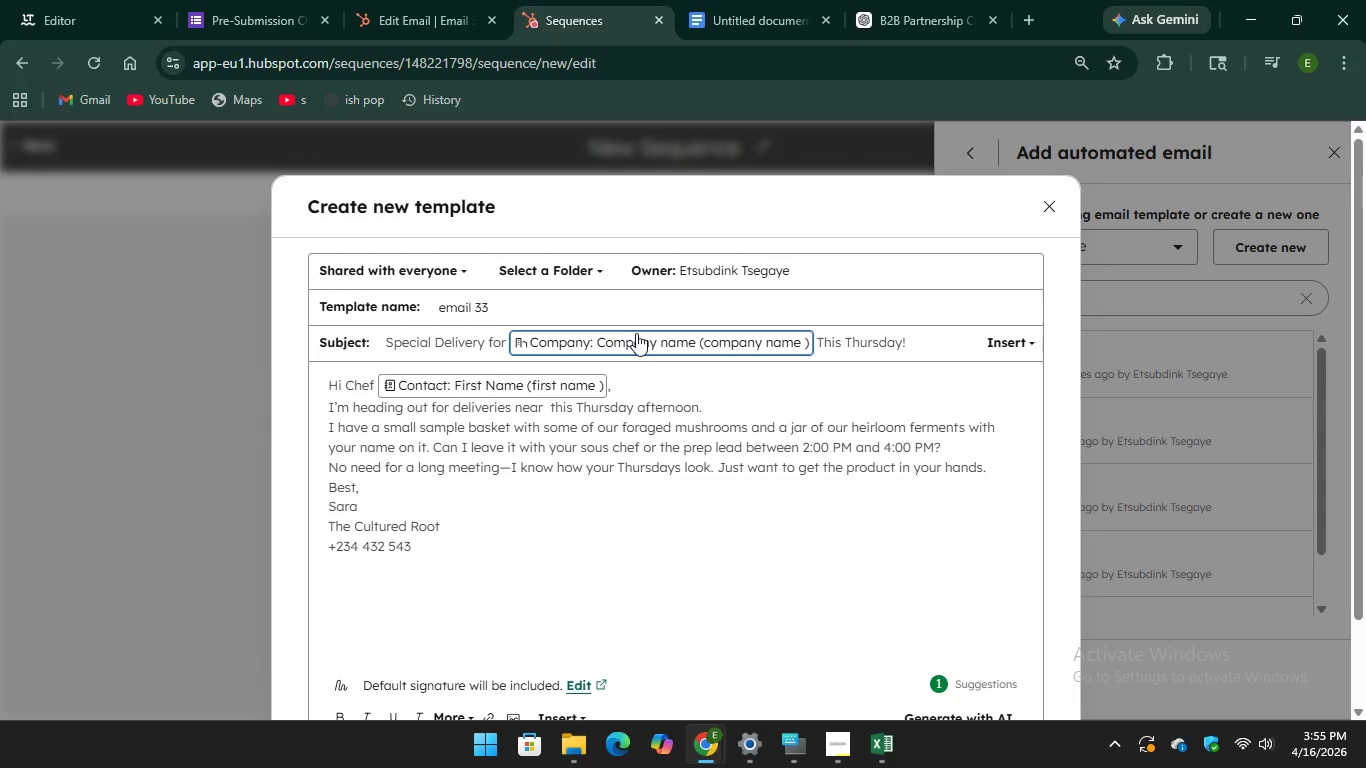 
left_click_drag(start_coordinate=[636, 333], to_coordinate=[567, 398])
 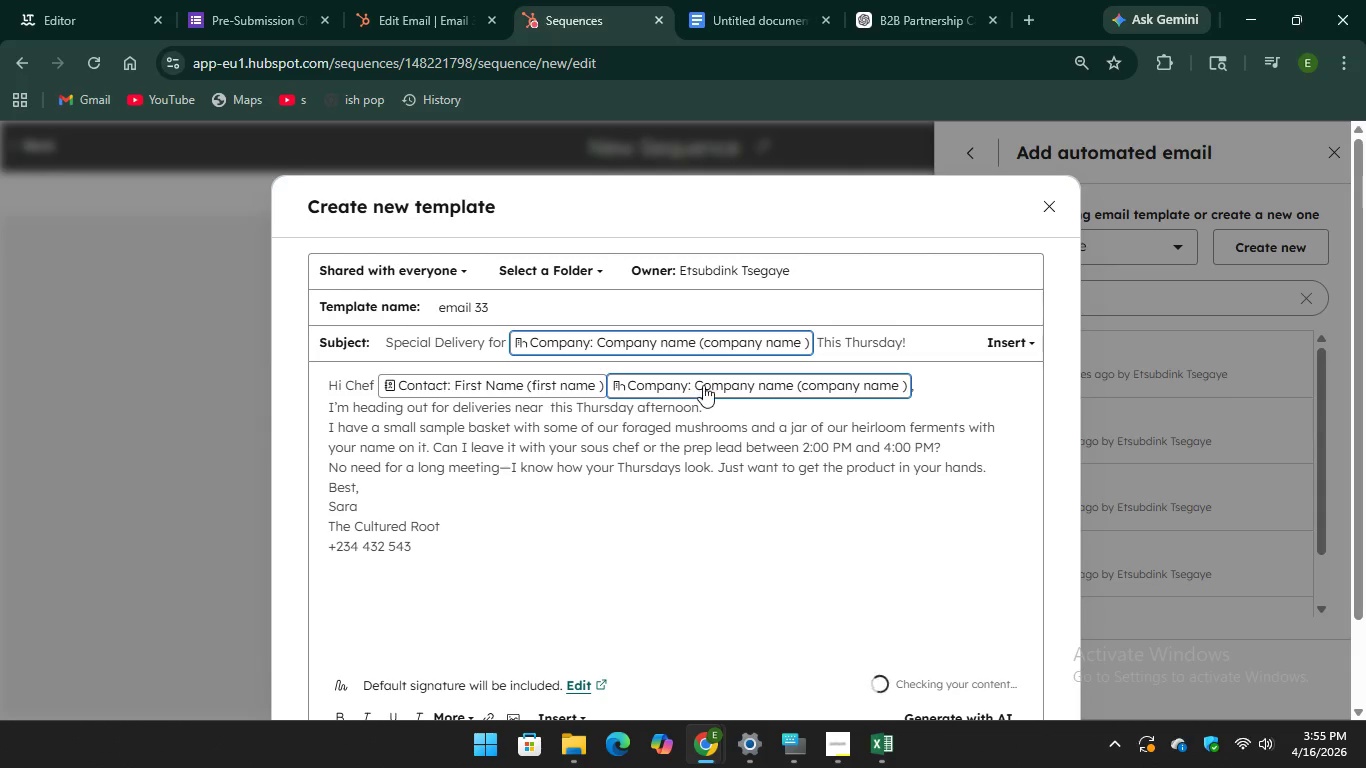 
left_click_drag(start_coordinate=[710, 382], to_coordinate=[549, 404])
 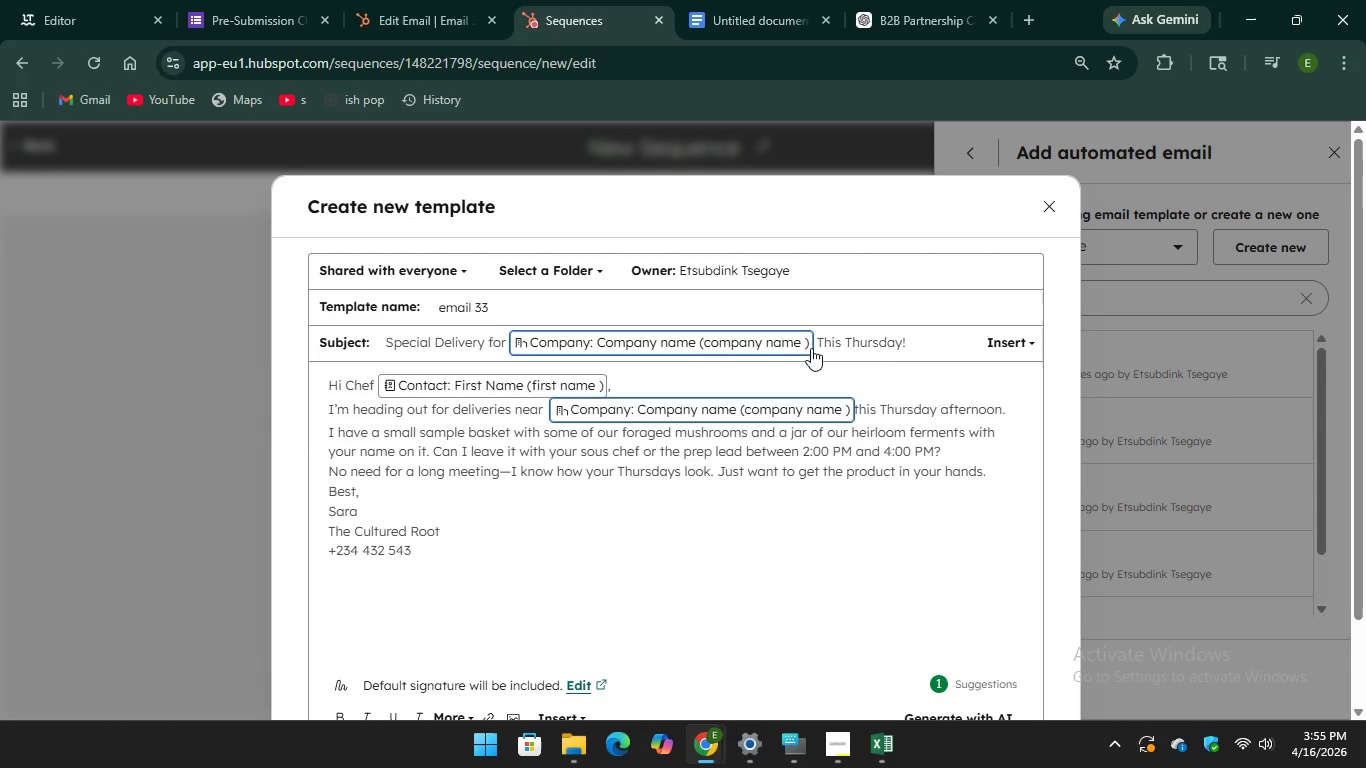 
left_click([787, 339])
 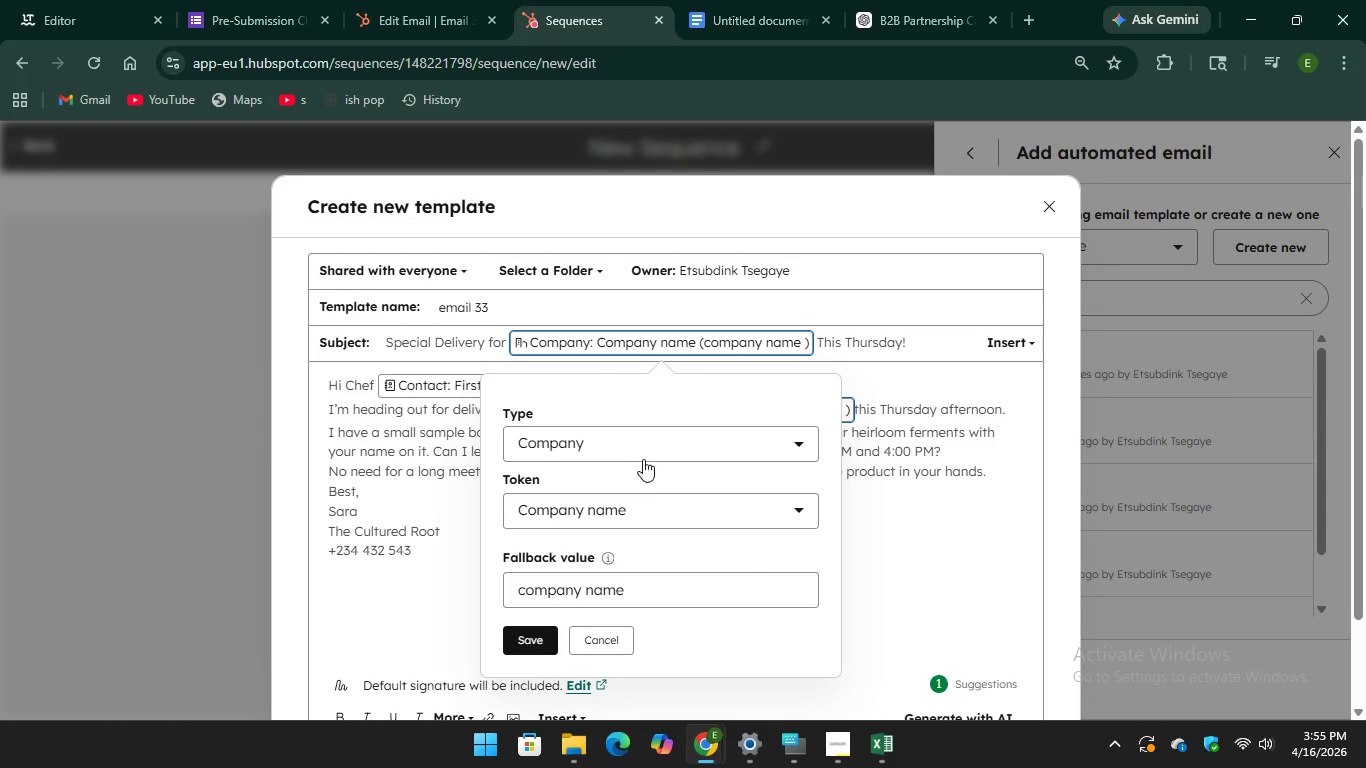 
left_click([647, 445])
 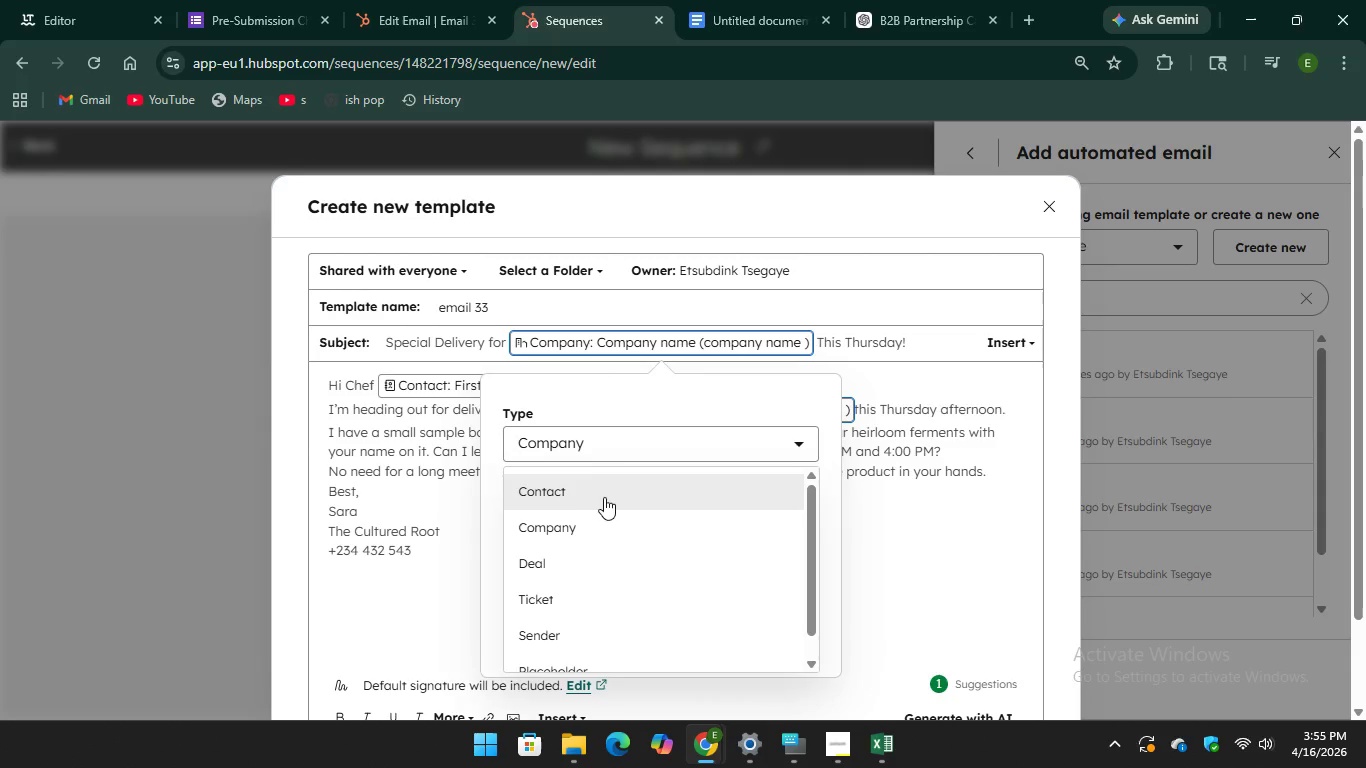 
left_click([611, 489])
 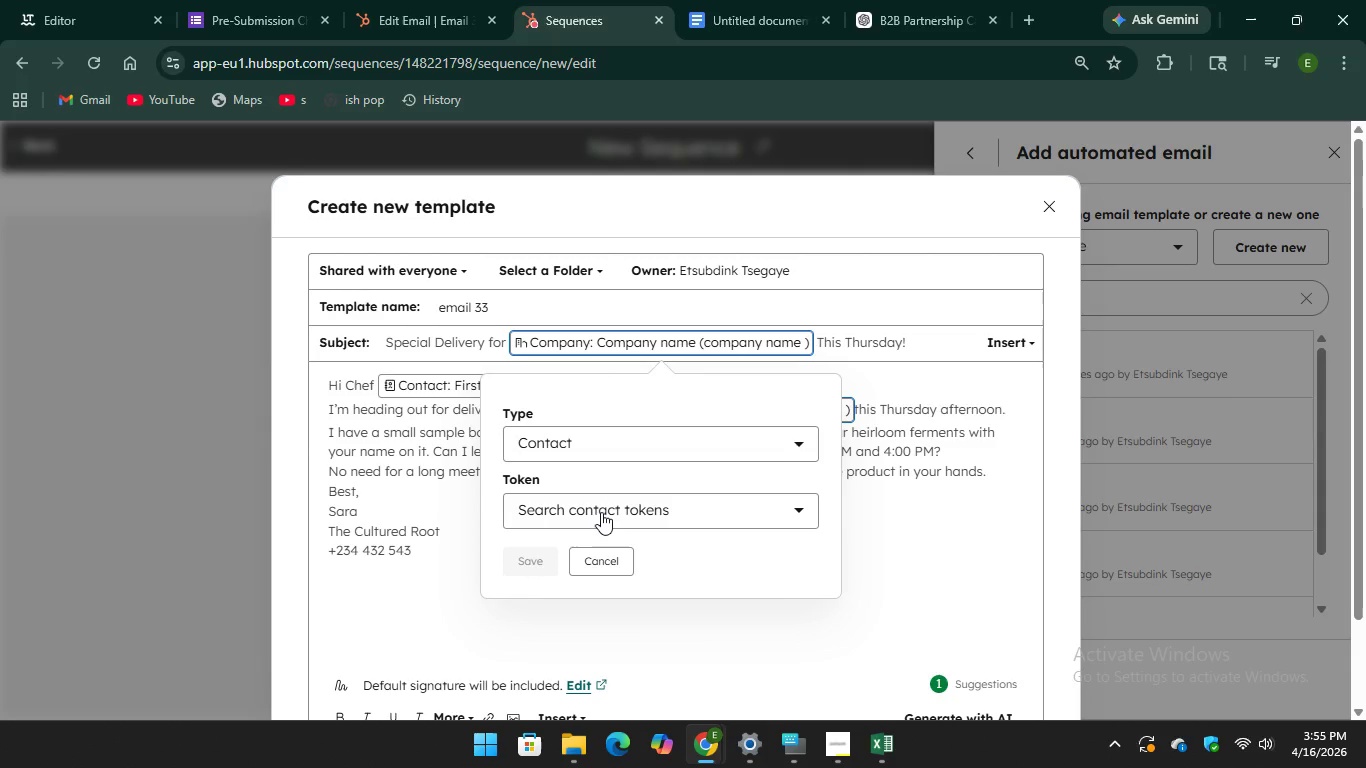 
left_click([601, 512])
 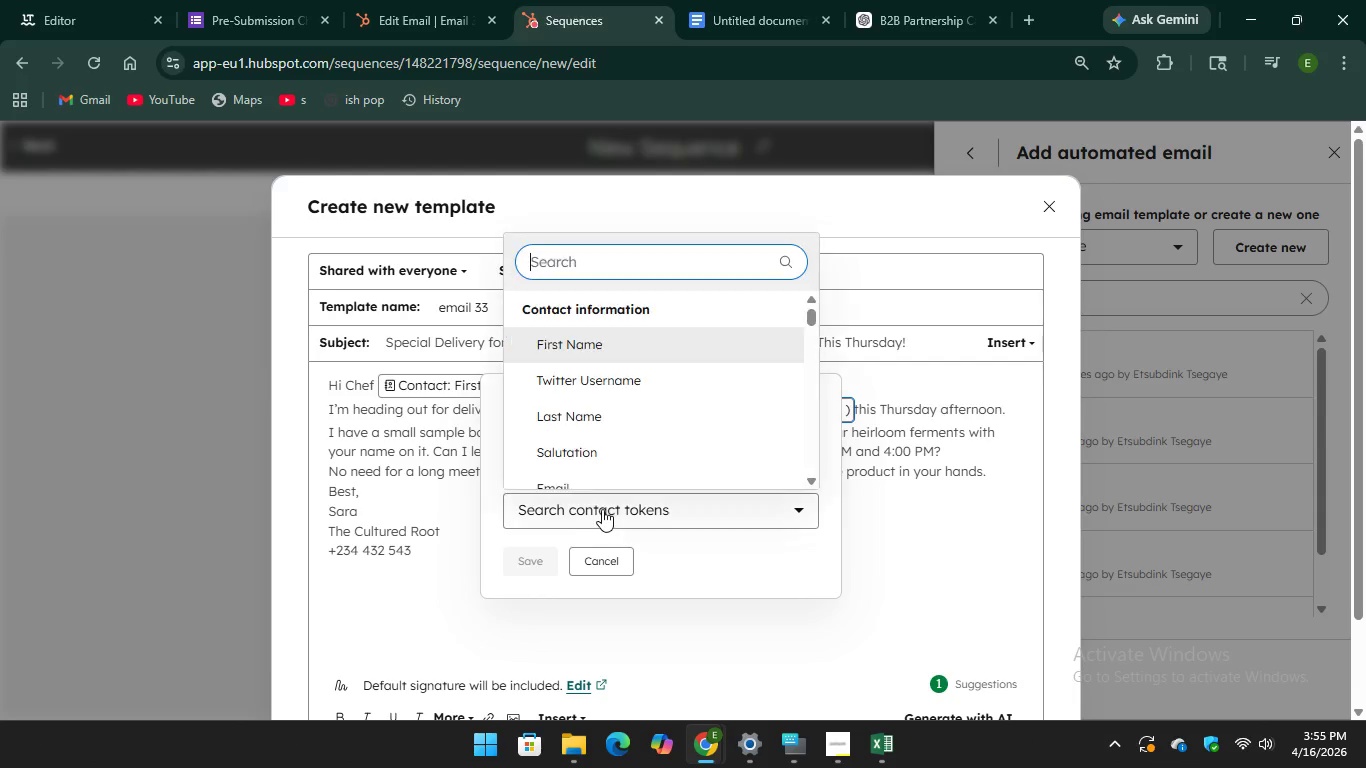 
left_click([602, 509])
 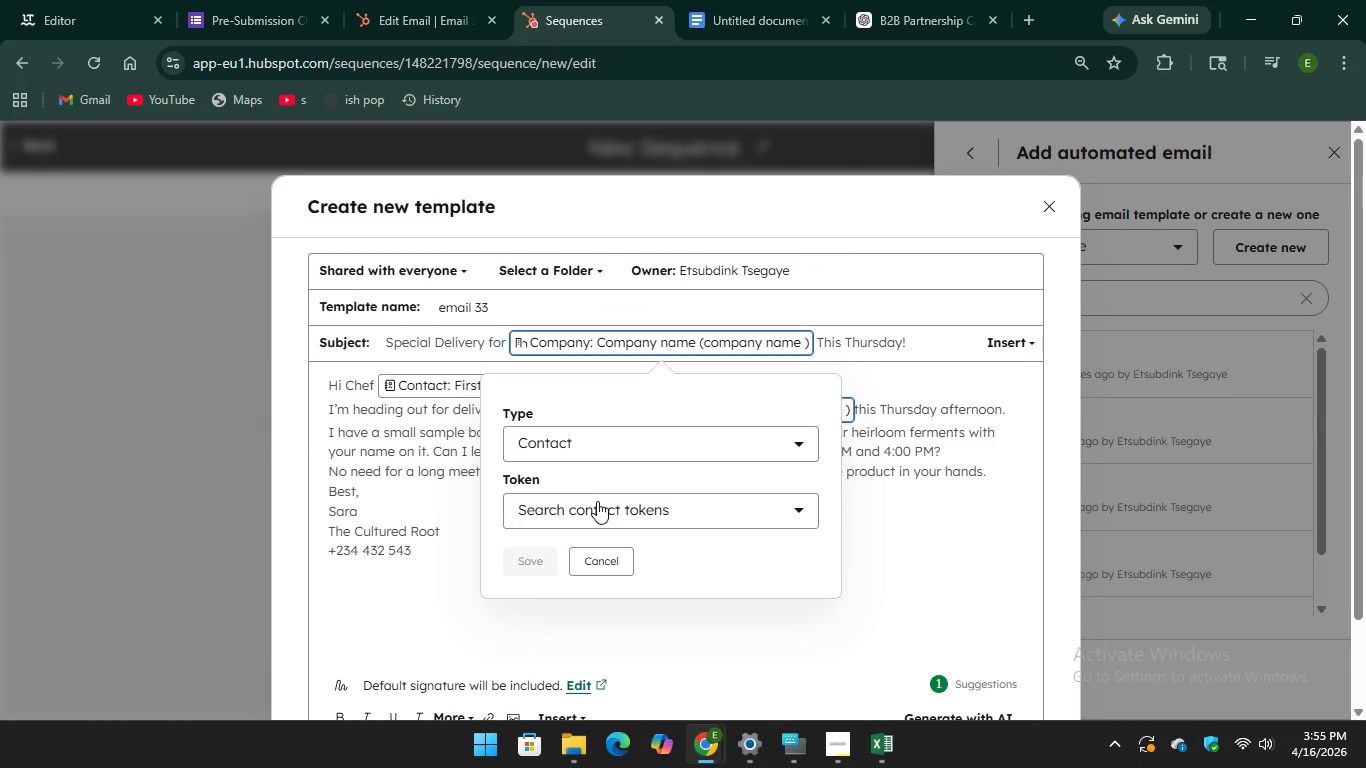 
left_click([597, 502])
 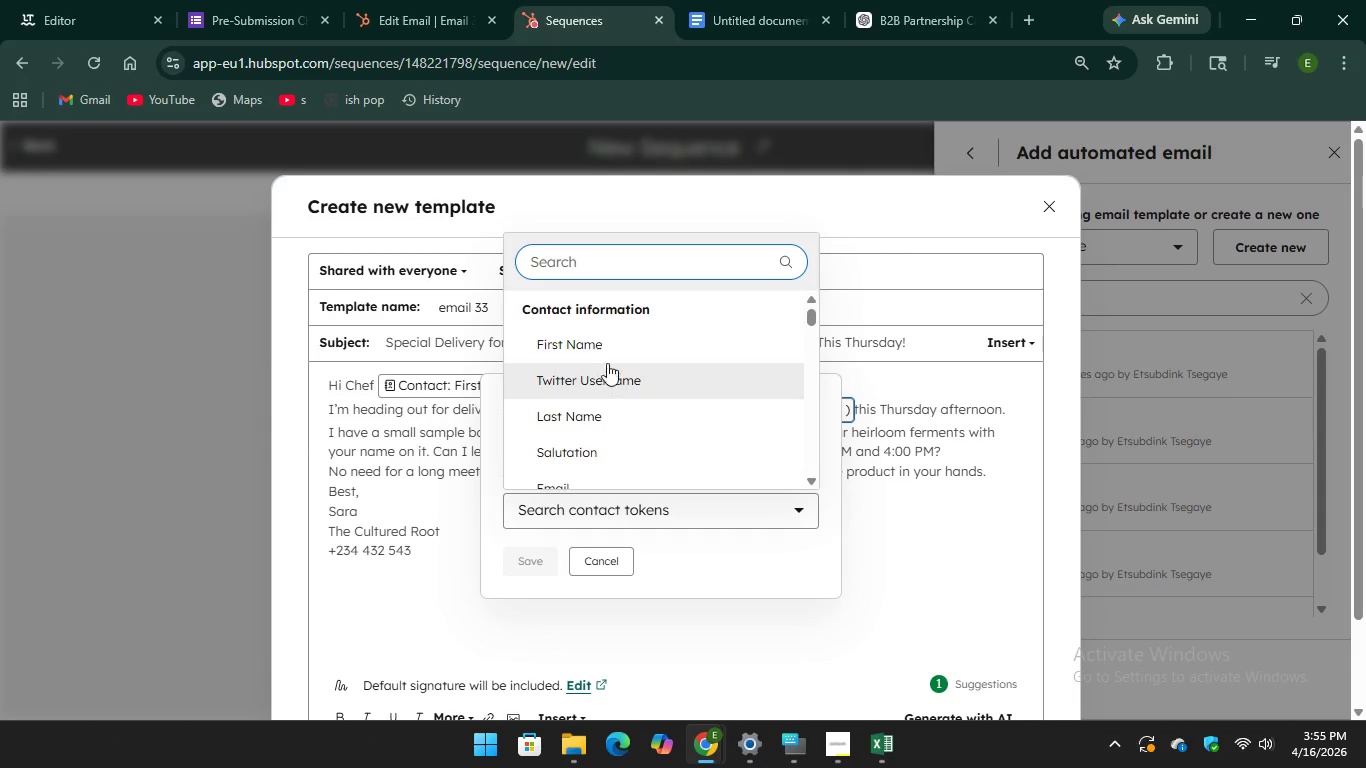 
left_click([612, 338])
 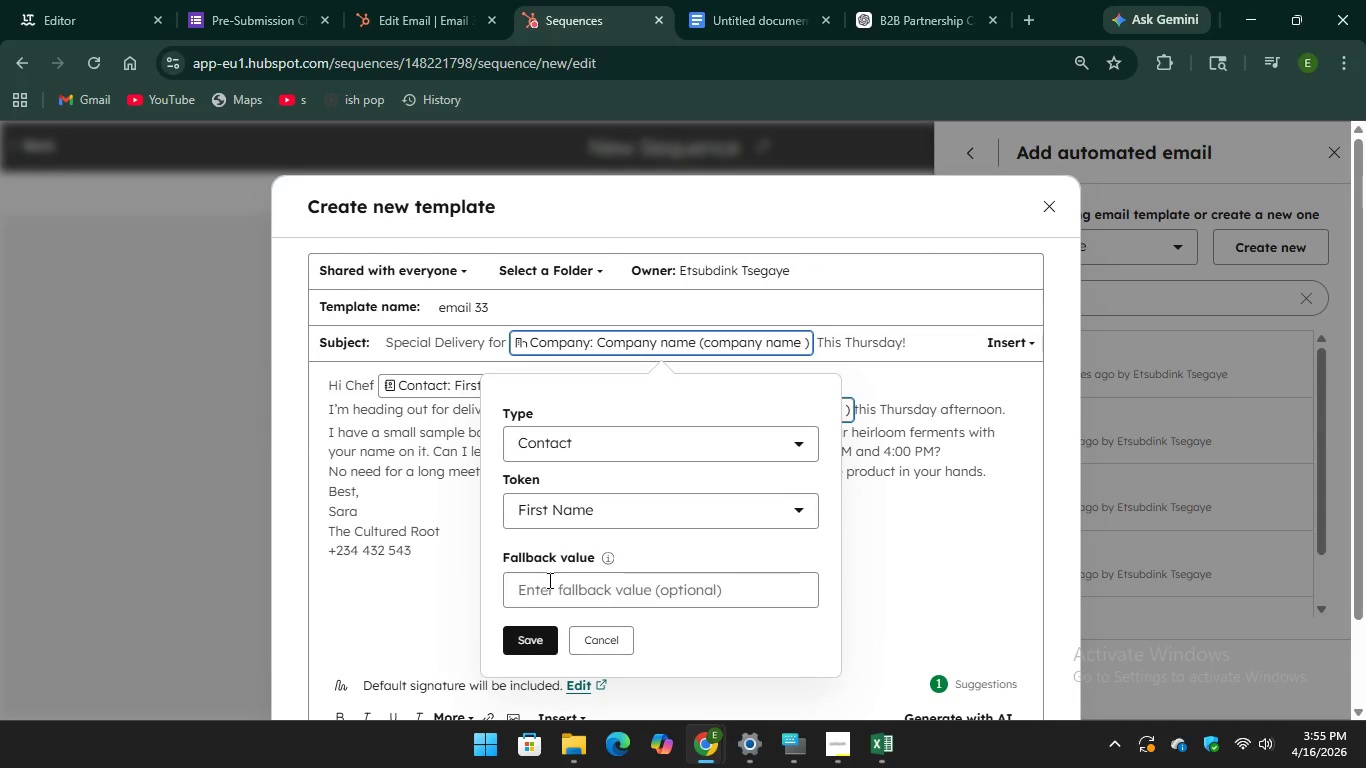 
left_click([548, 585])
 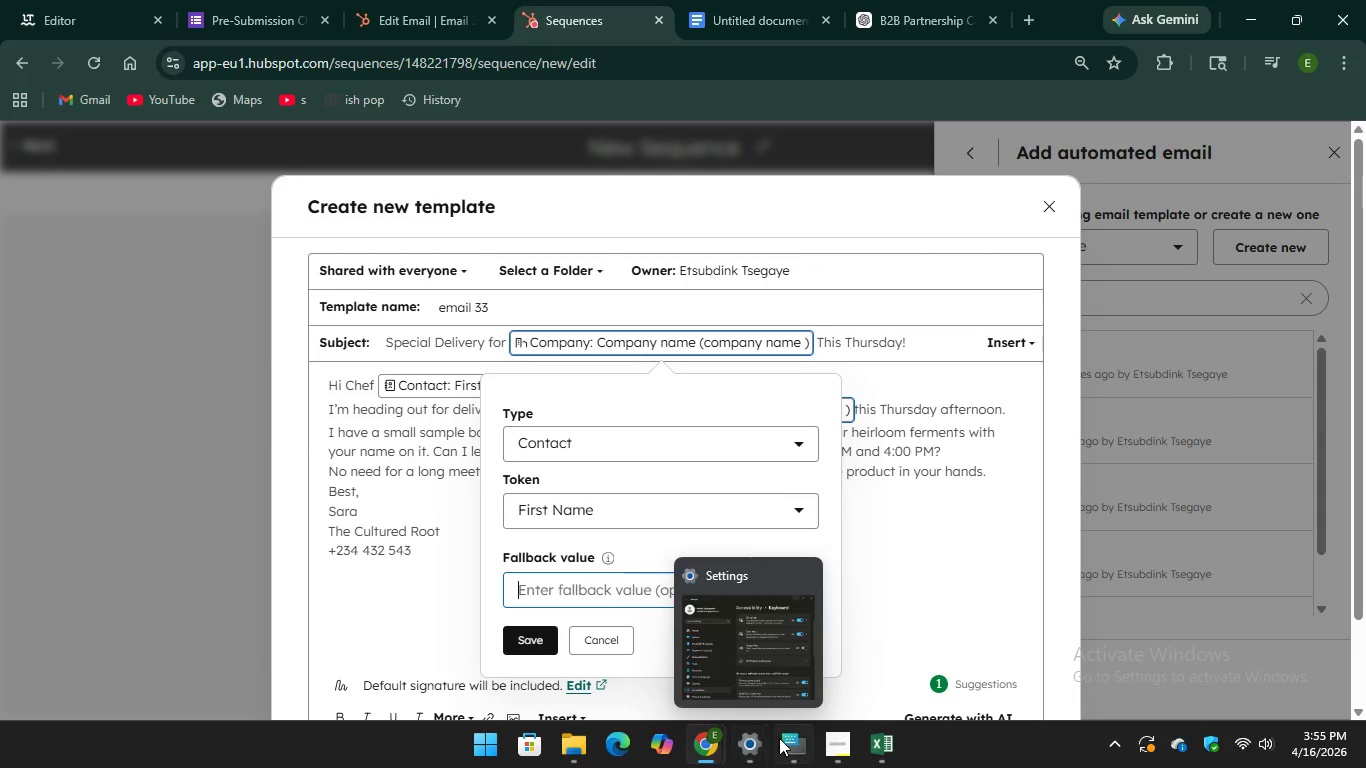 
left_click([792, 744])
 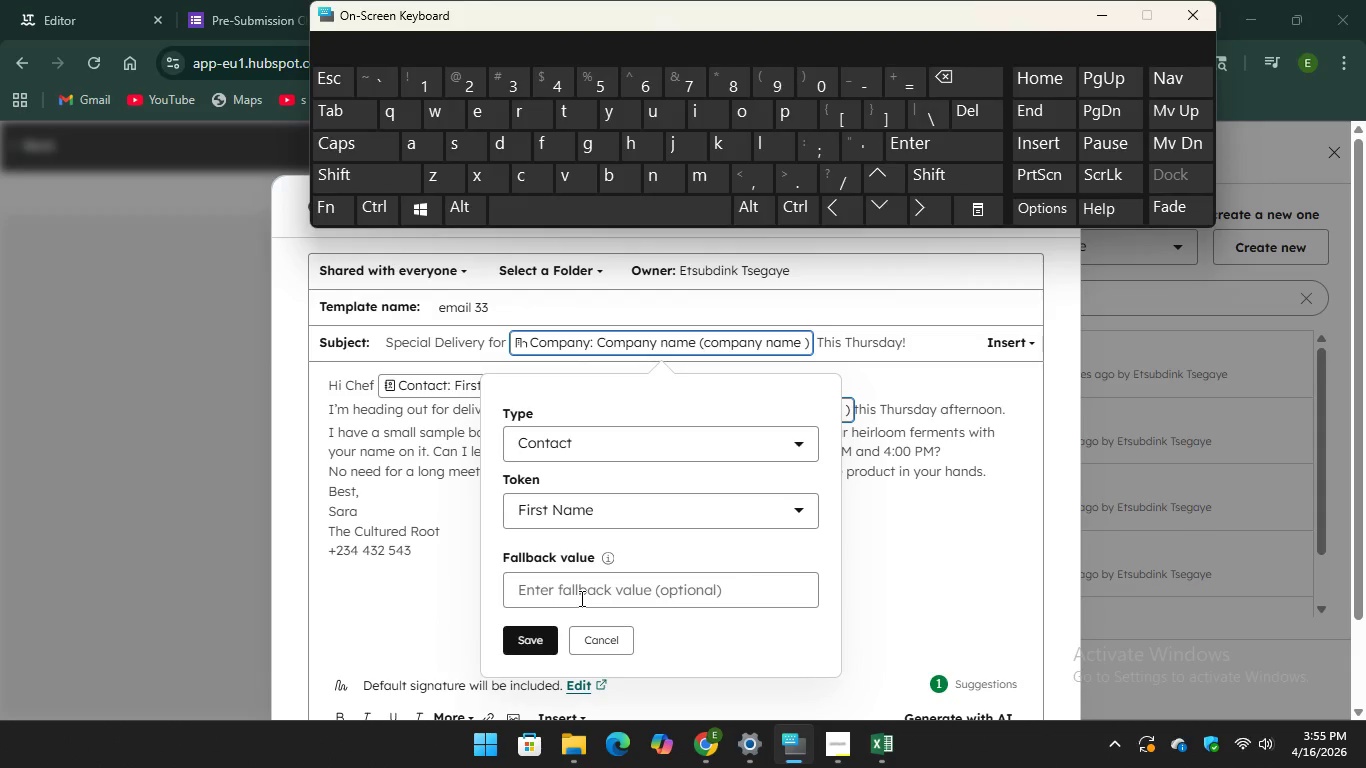 
left_click([580, 598])
 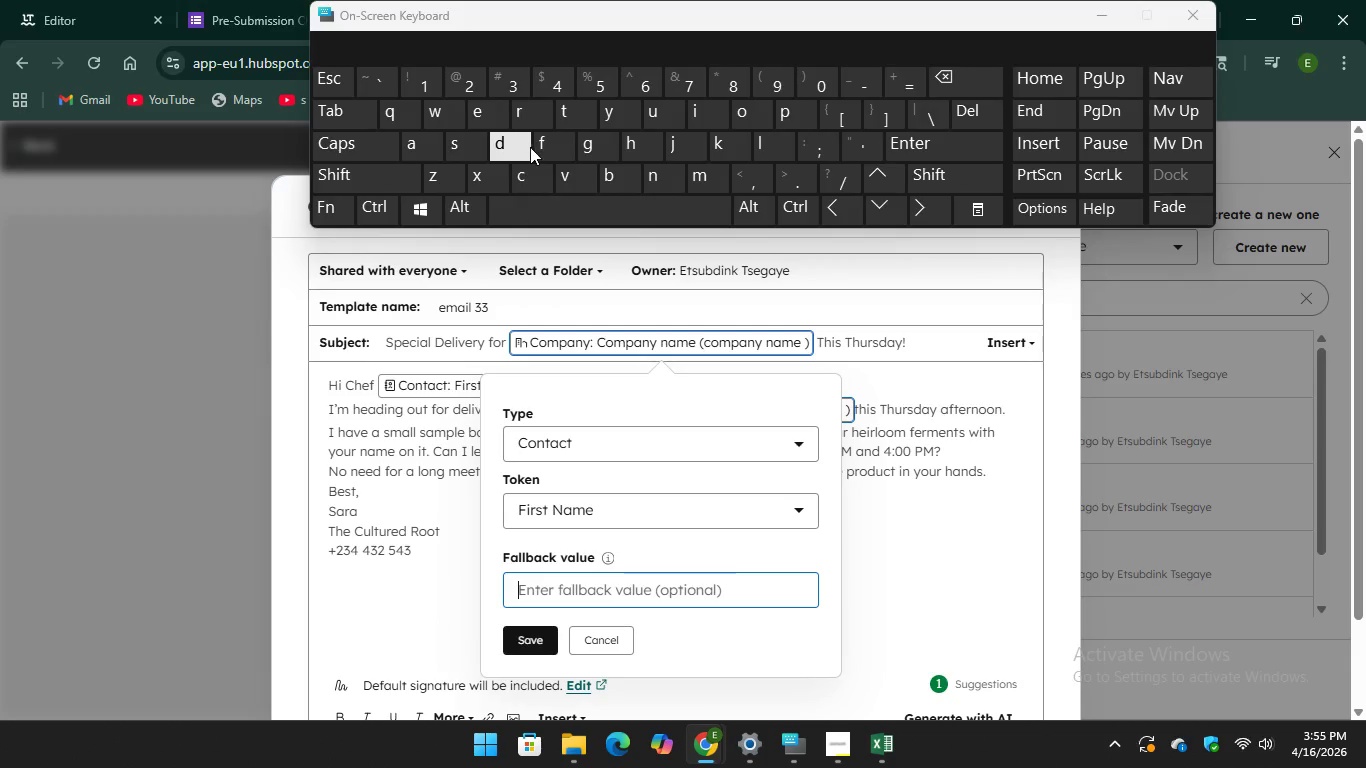 
key(F)
 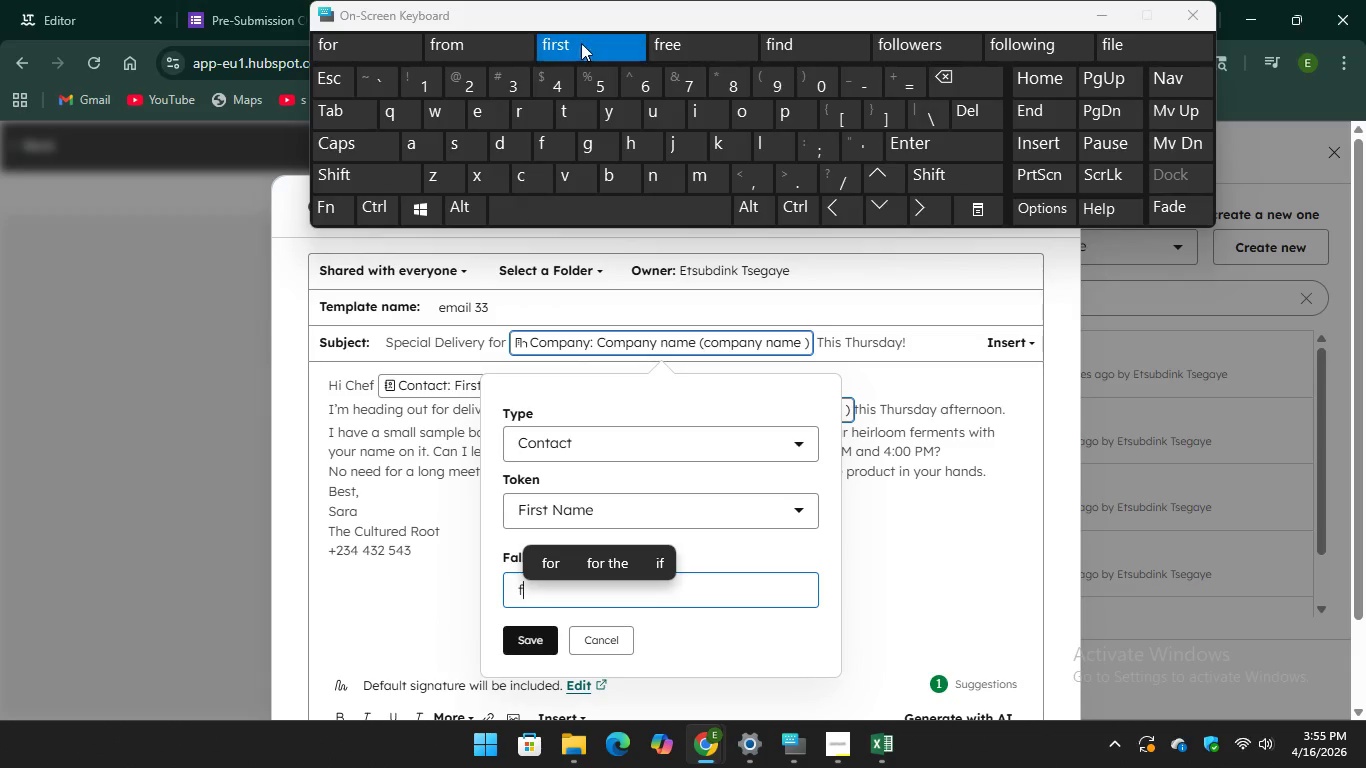 
key(Unknown)
 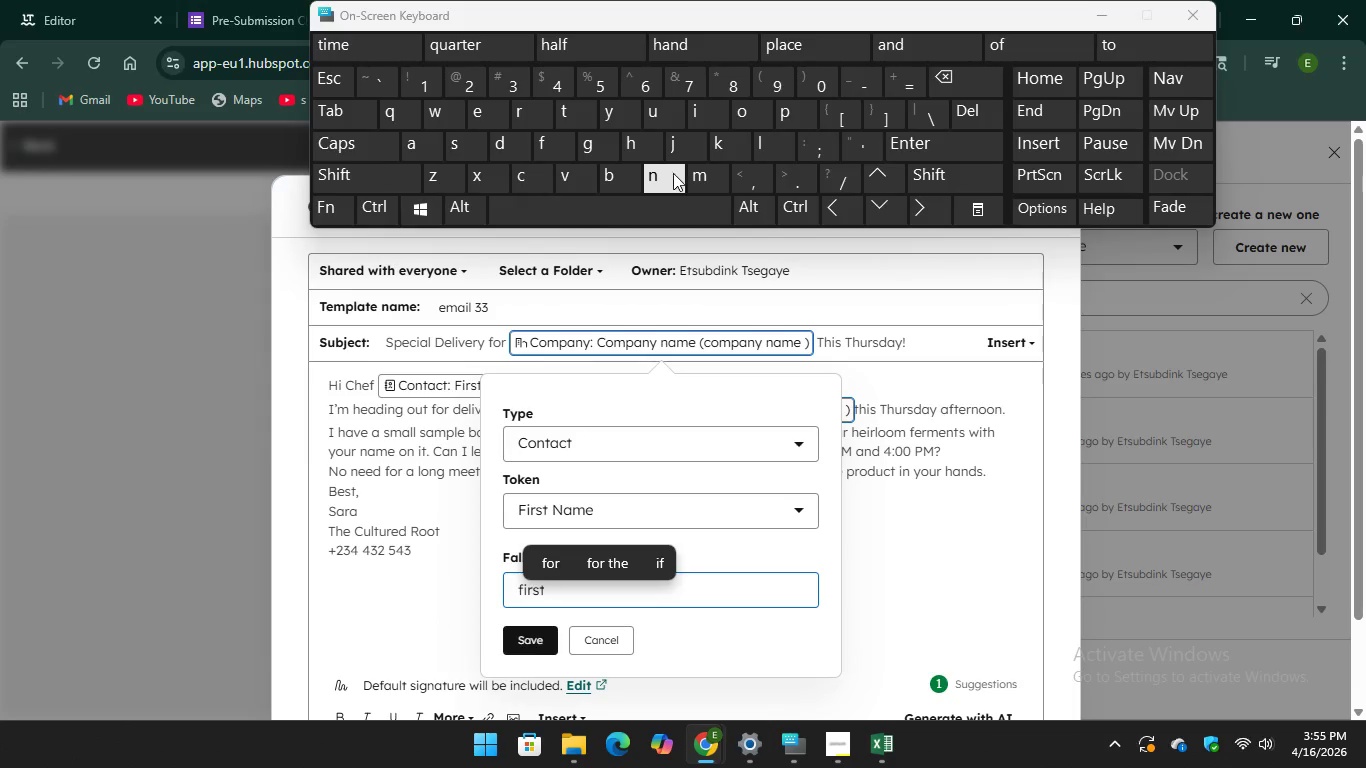 
key(Unknown)
 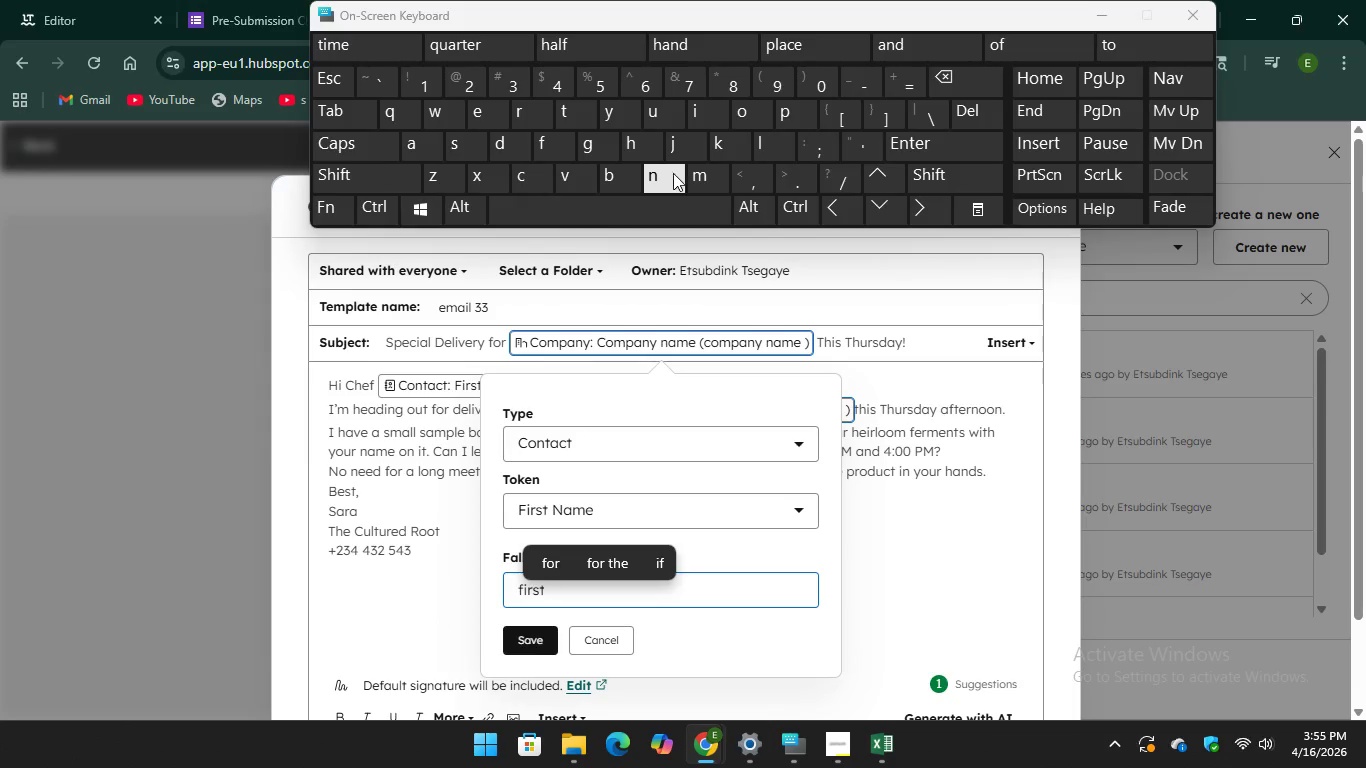 
key(Unknown)
 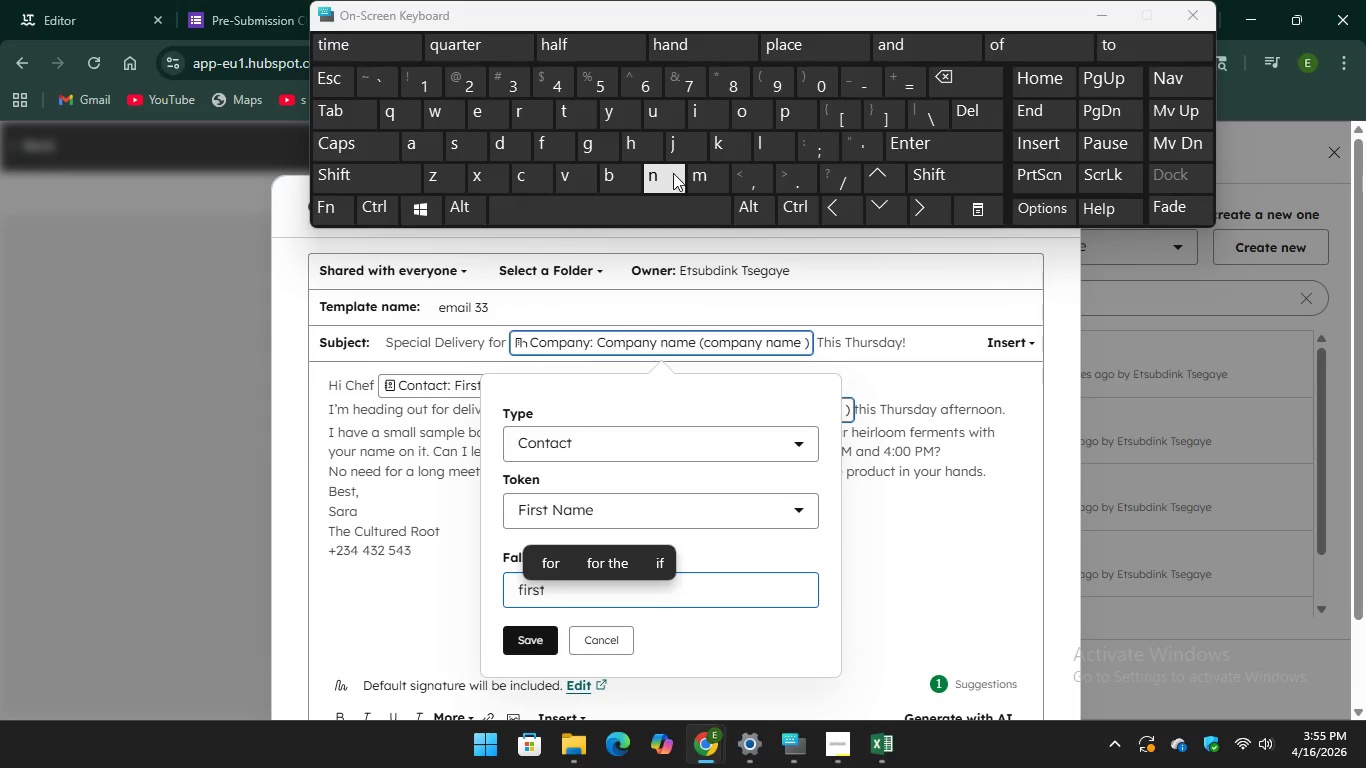 
key(Unknown)
 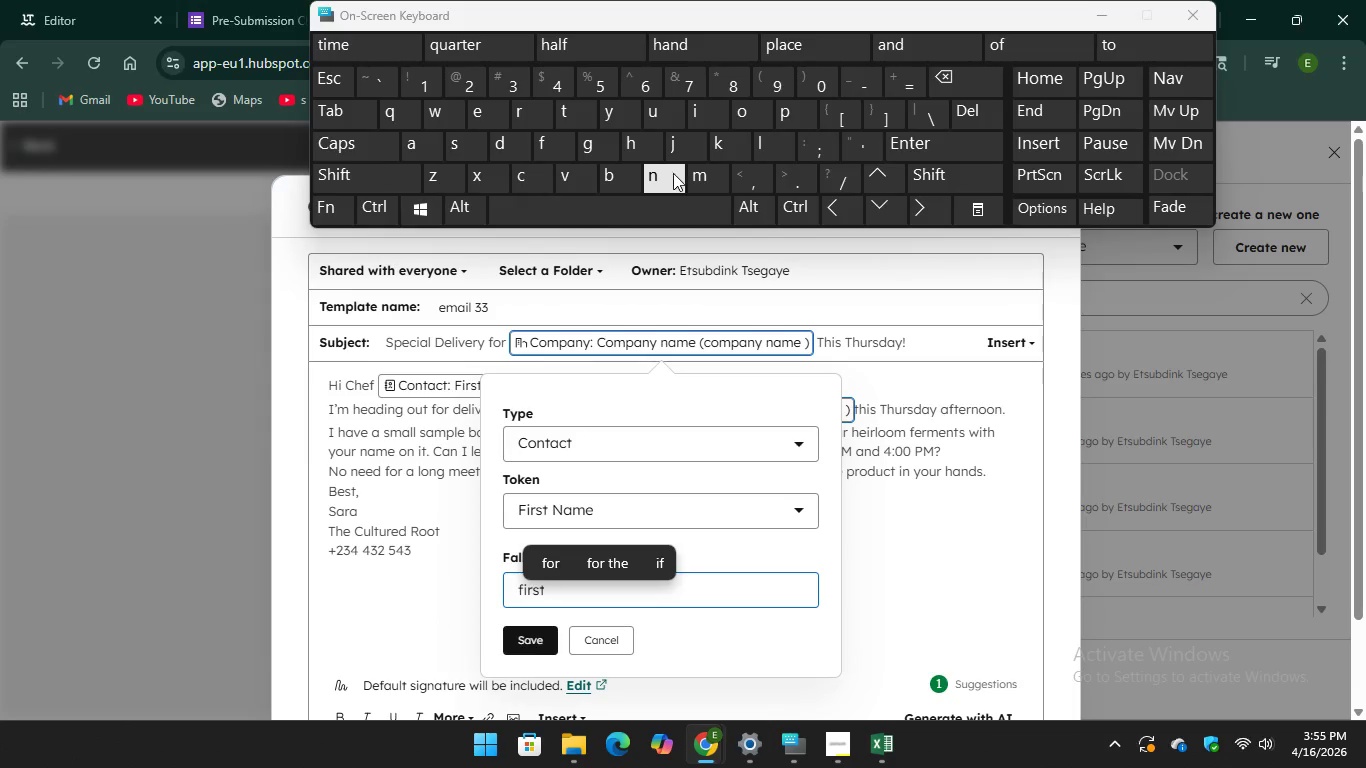 
key(Unknown)
 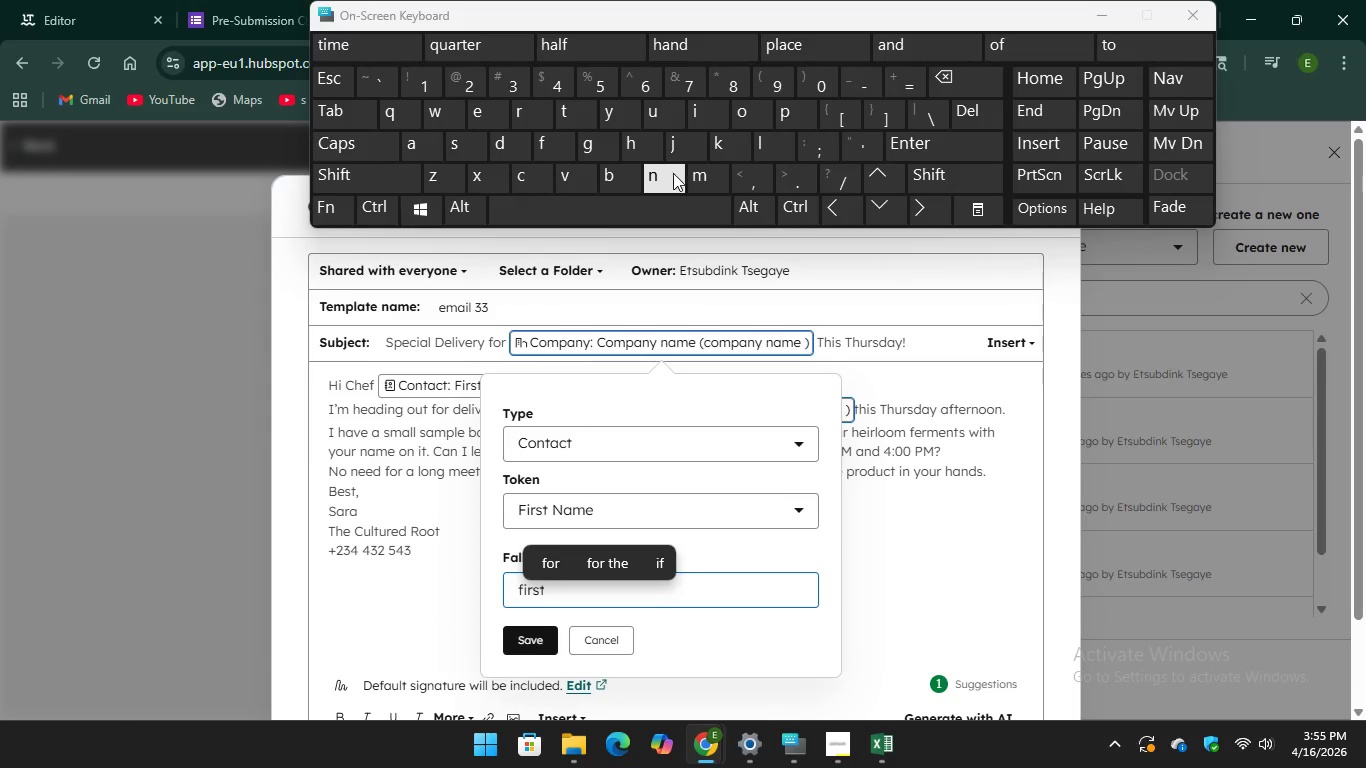 
key(N)
 